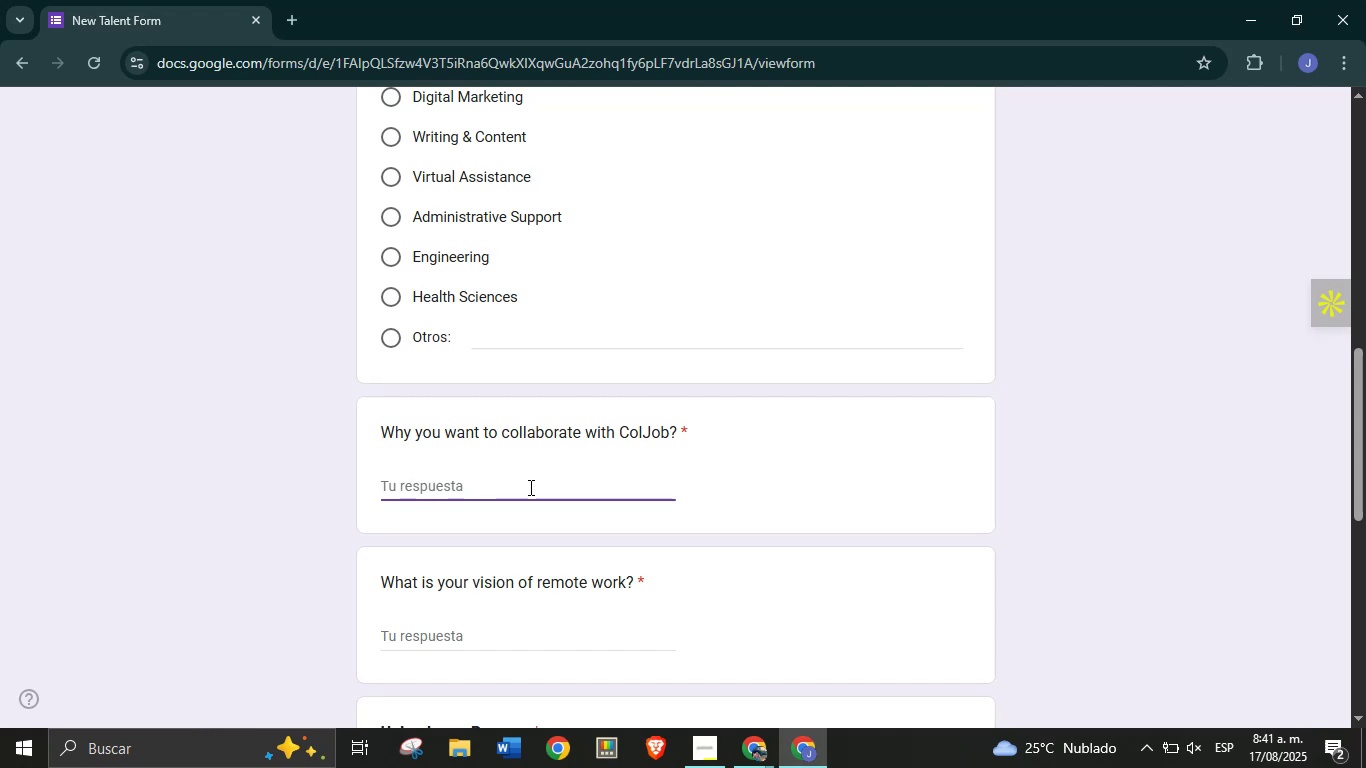 
wait(10.23)
 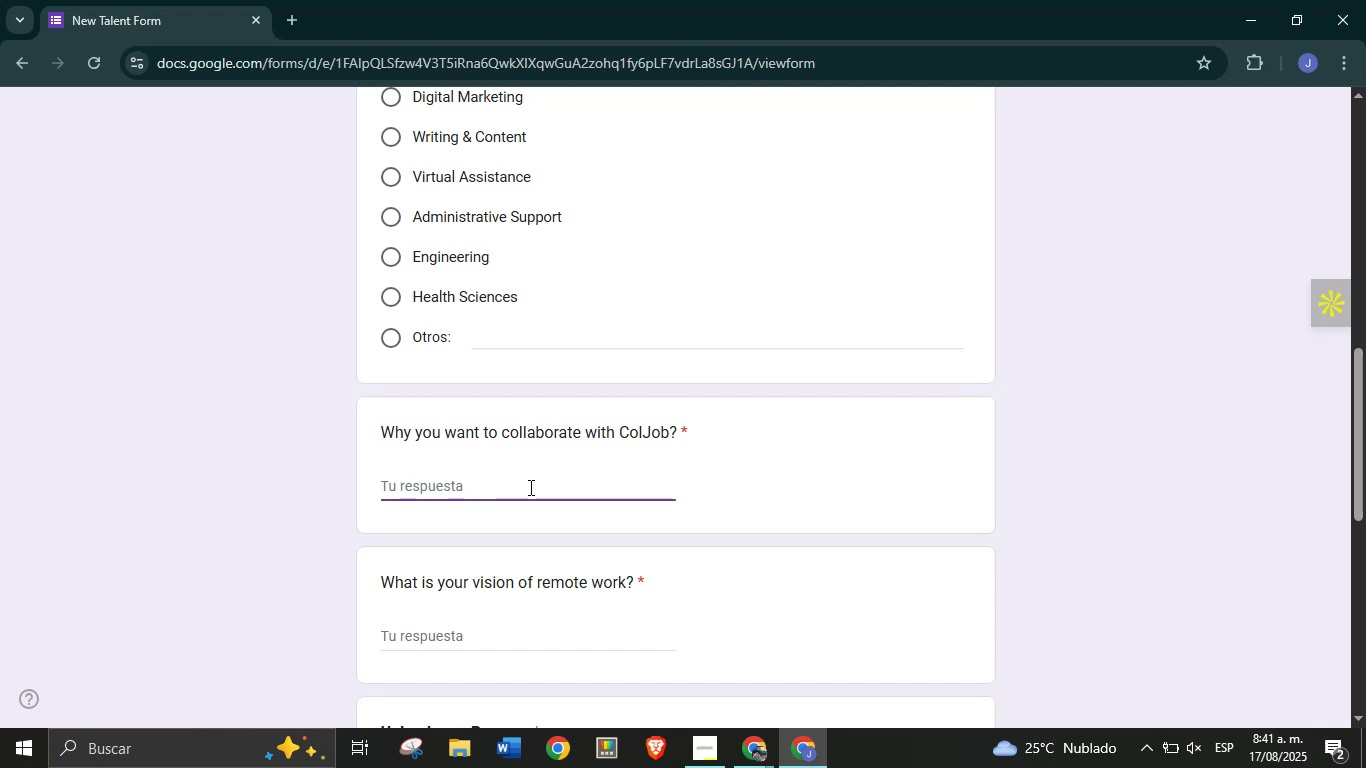 
type(I )
key(Backspace)
key(Backspace)
type(The ColJob )
 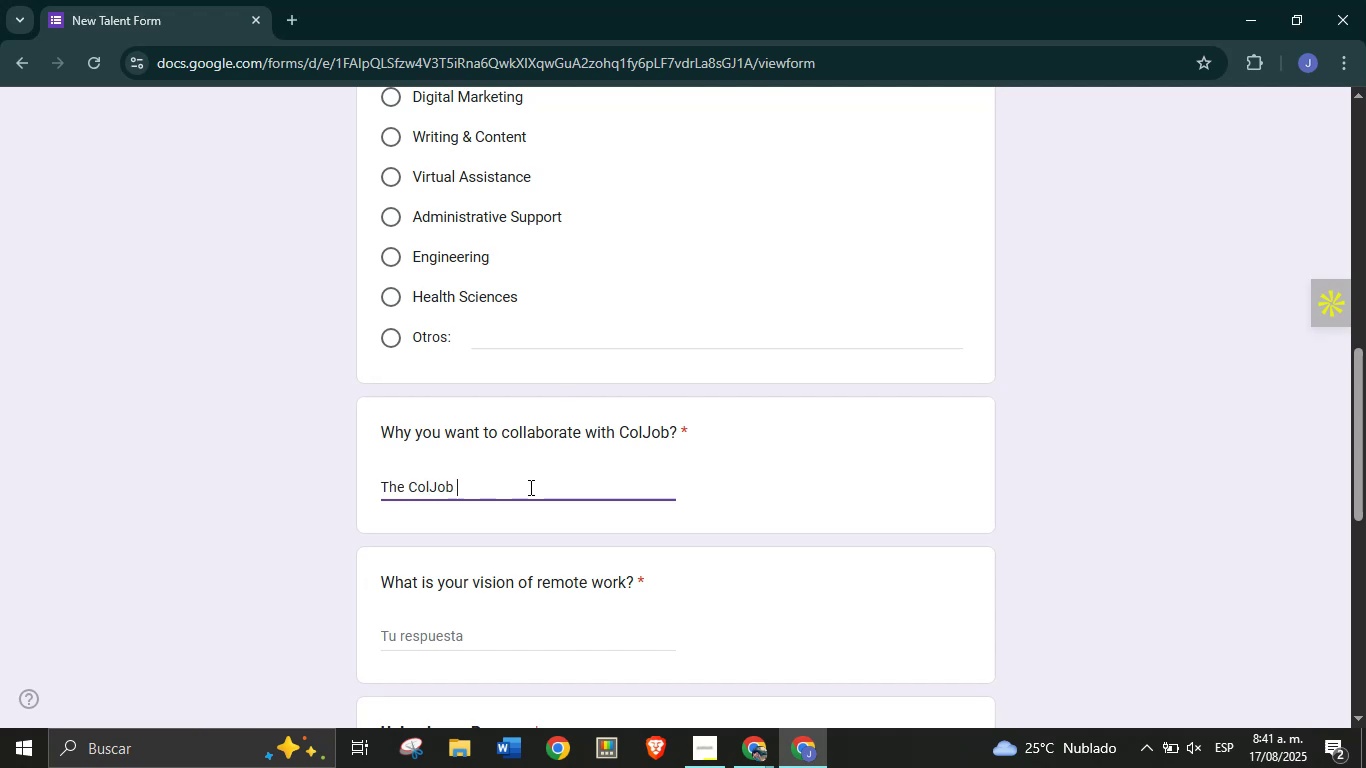 
key(CapsLock)
 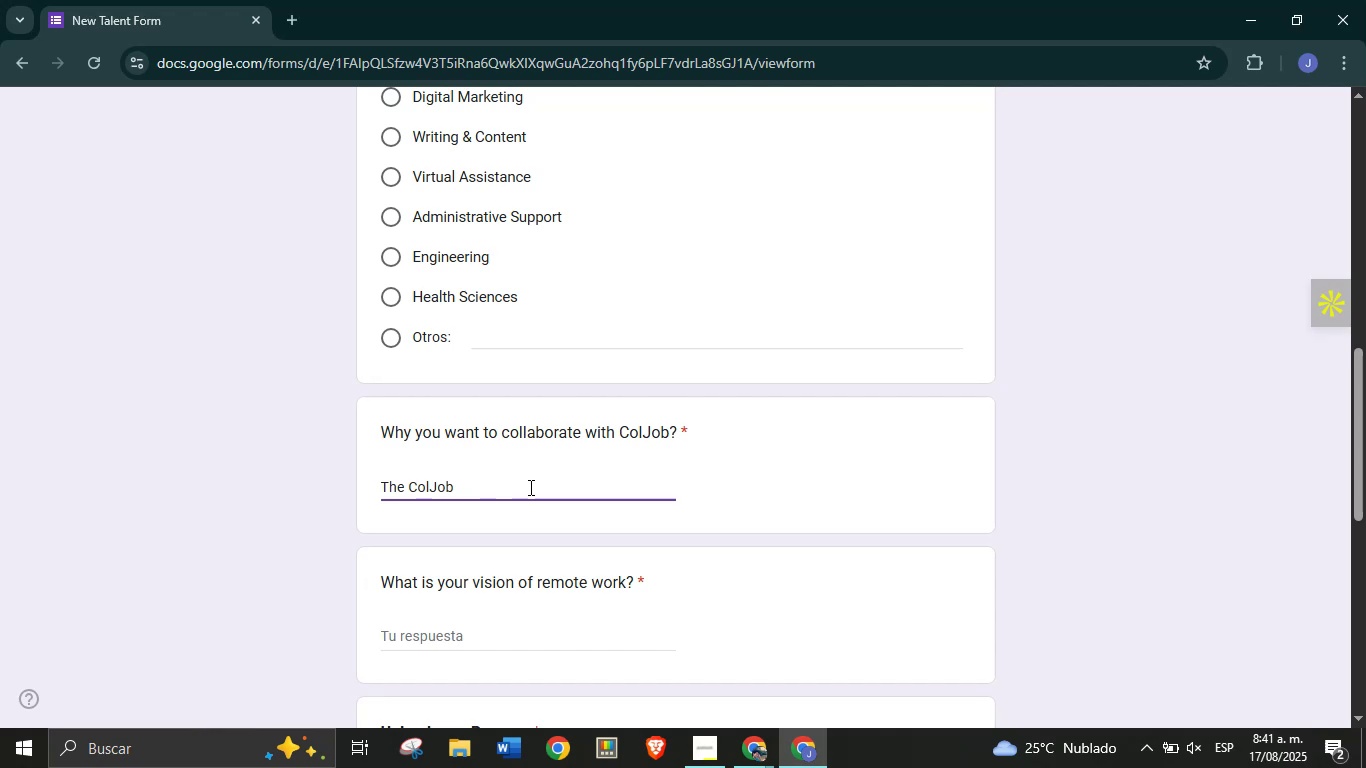 
wait(5.01)
 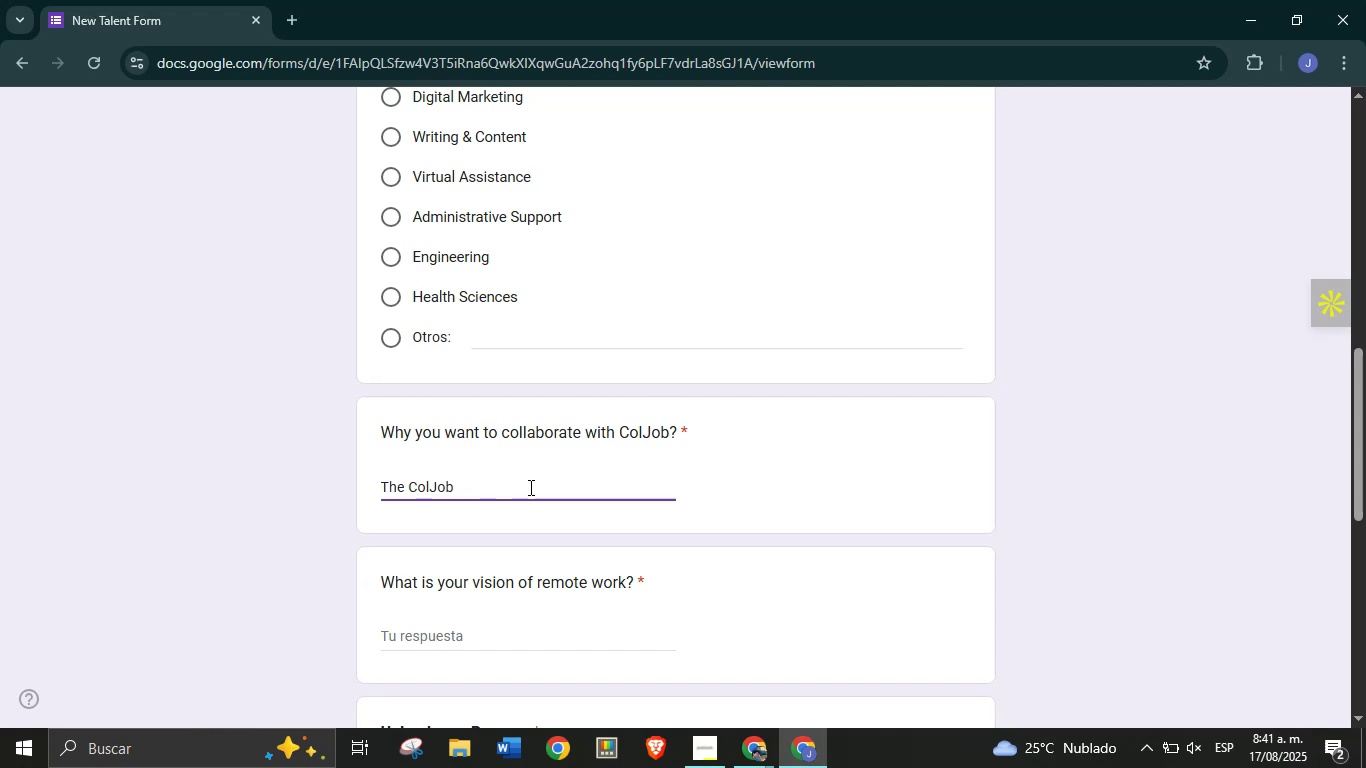 
type(Tea)
key(Backspace)
key(Backspace)
key(Backspace)
type(is the bestTeam )
 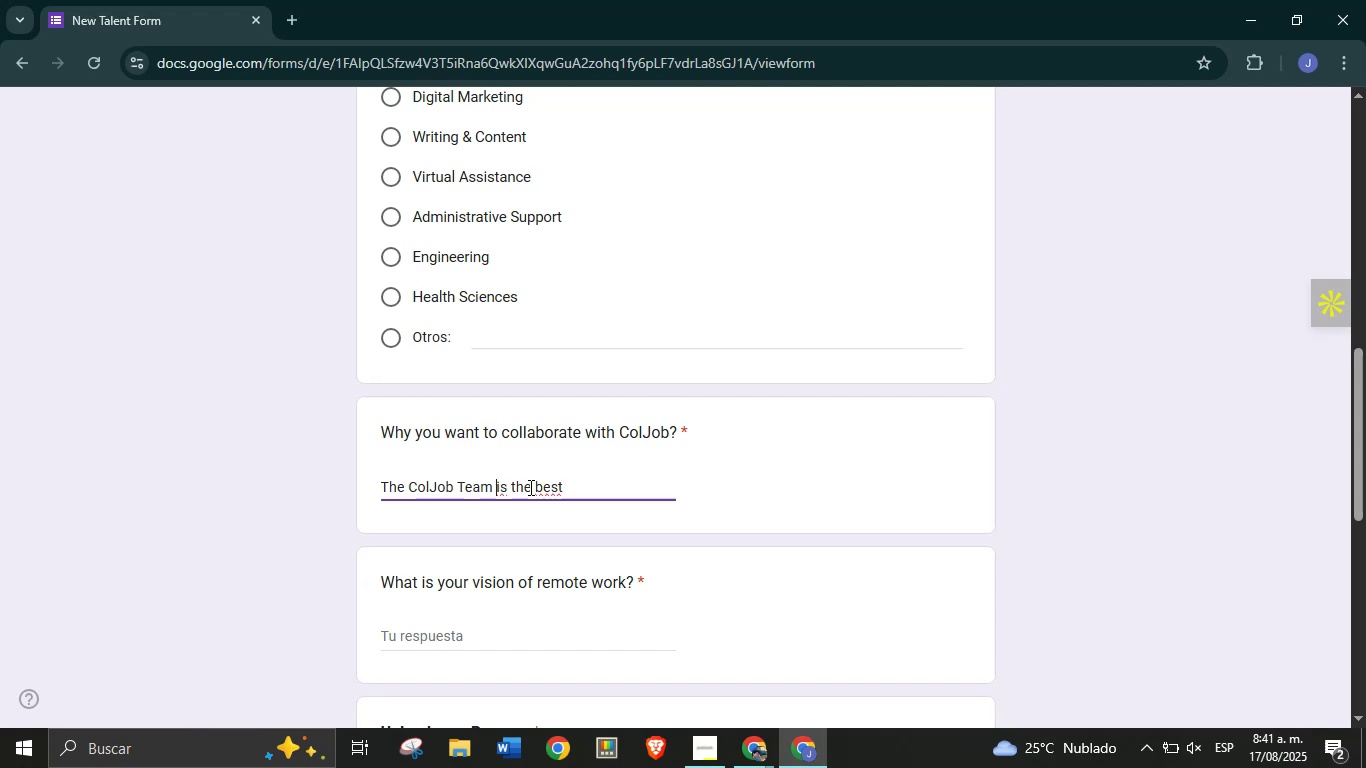 
hold_key(key=ArrowLeft, duration=0.78)
 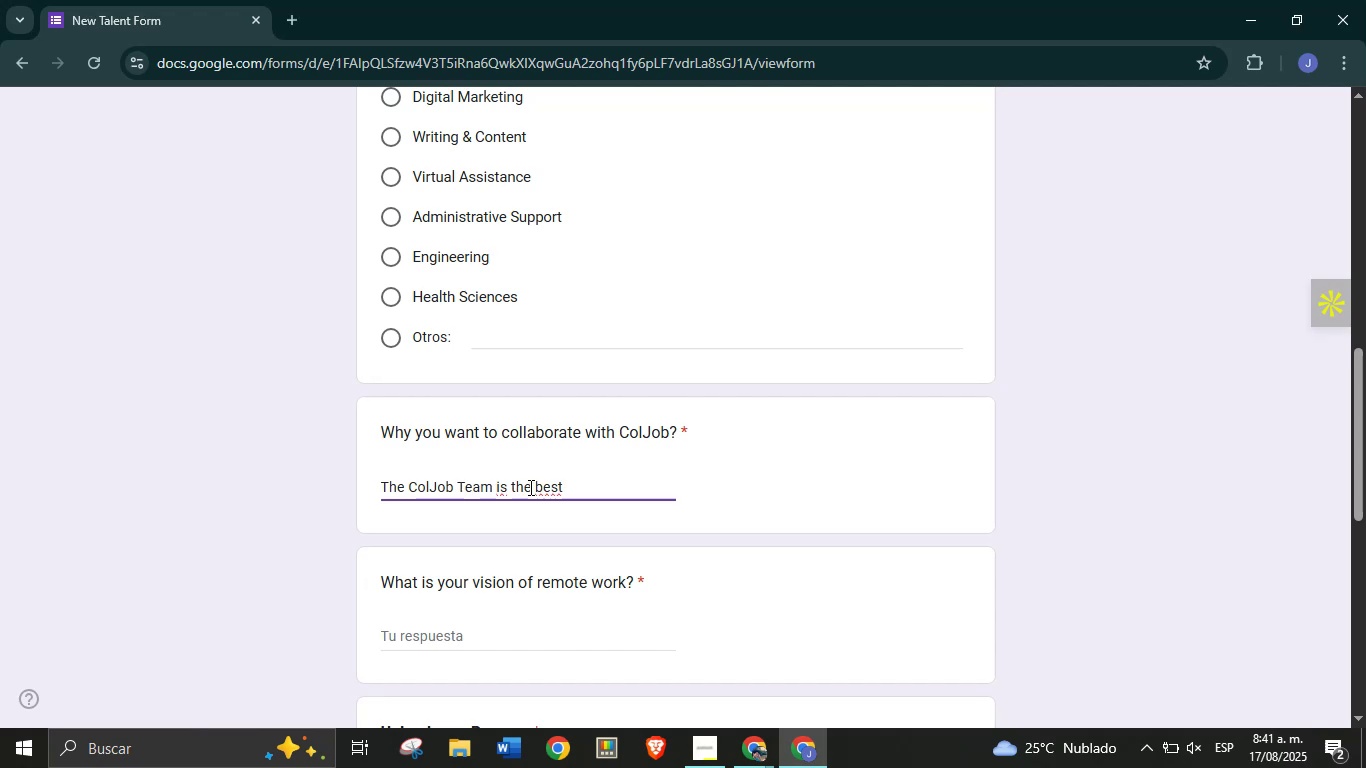 
left_click([728, 447])
 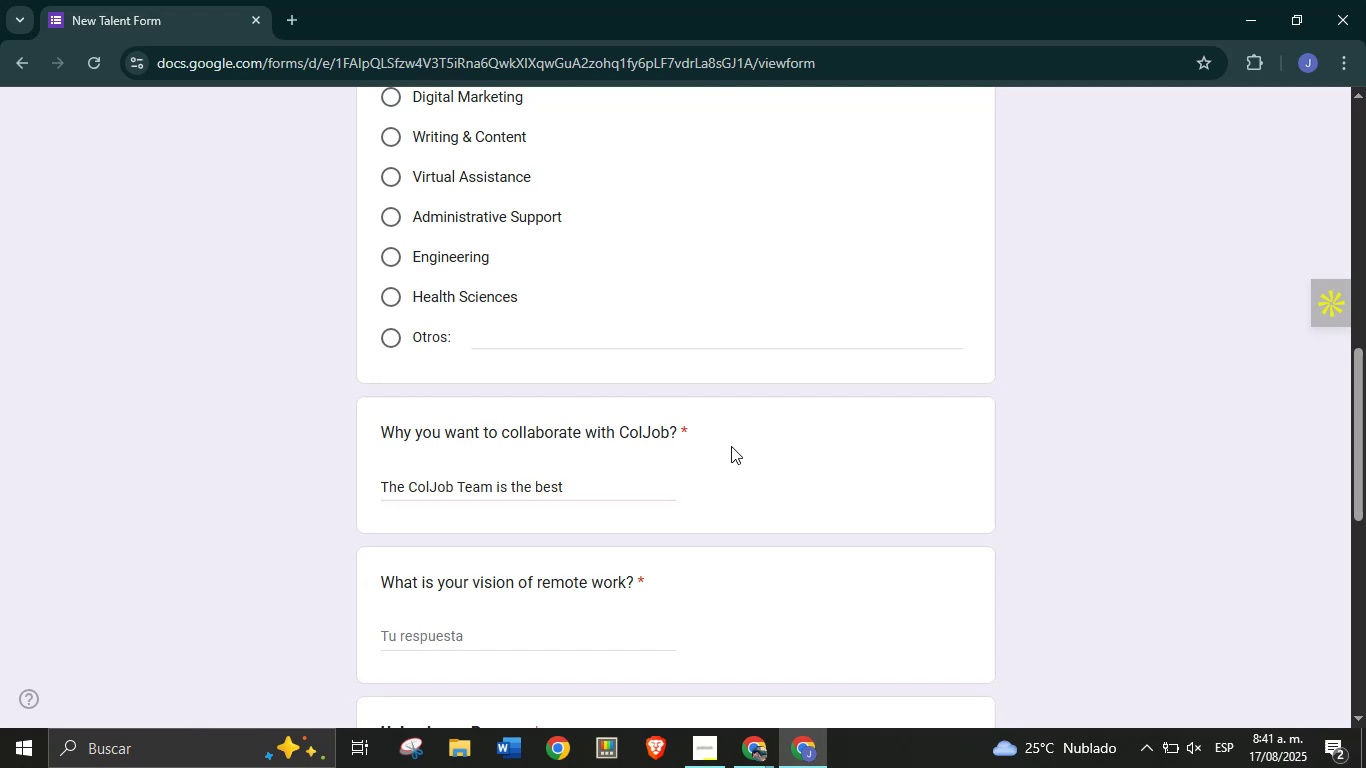 
scroll: coordinate [649, 543], scroll_direction: down, amount: 1.0
 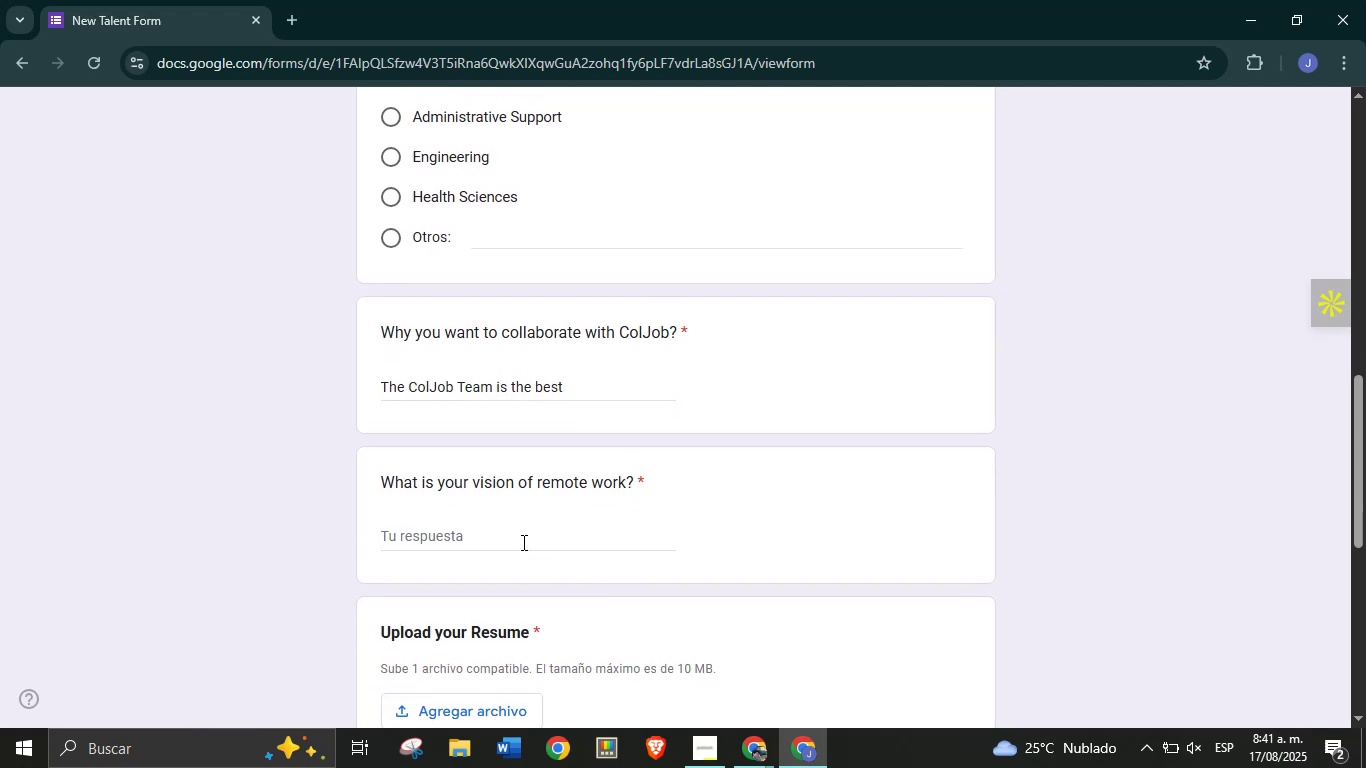 
left_click([522, 542])
 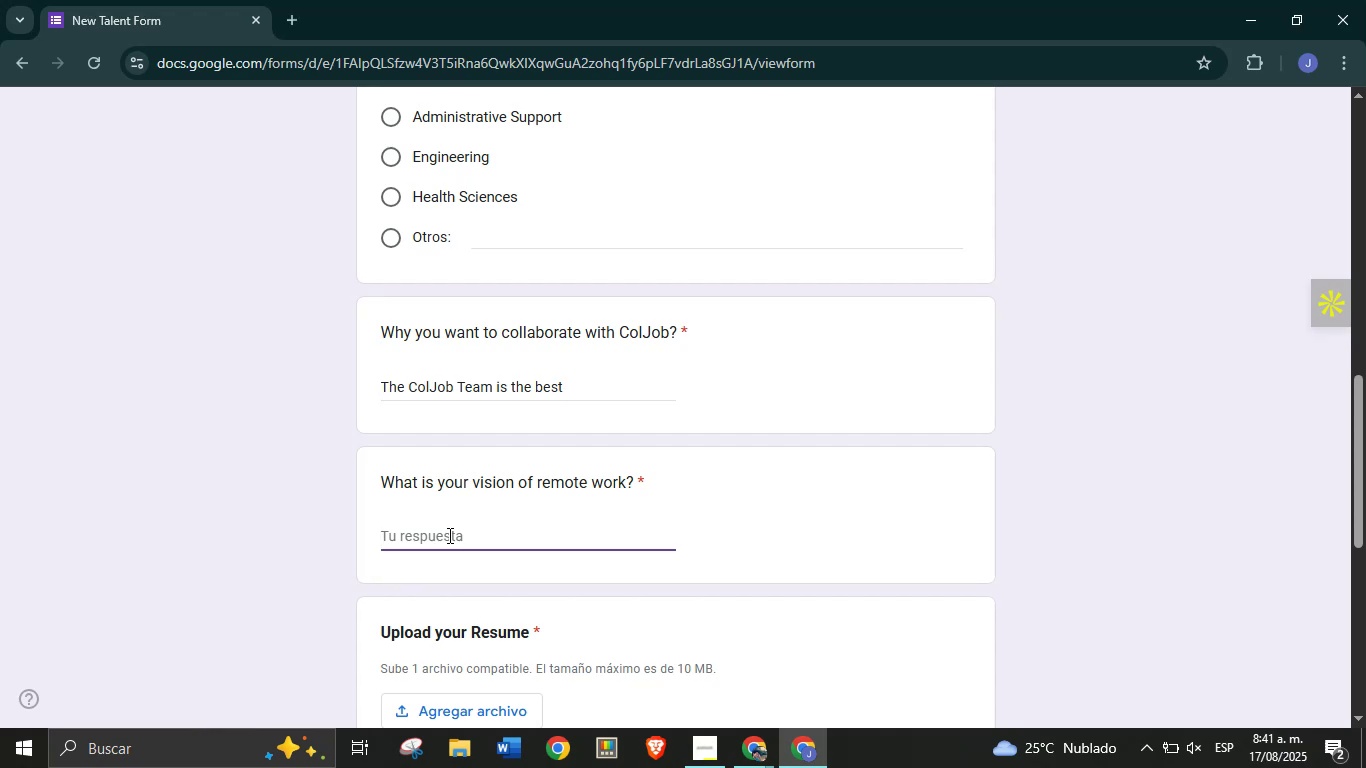 
wait(9.16)
 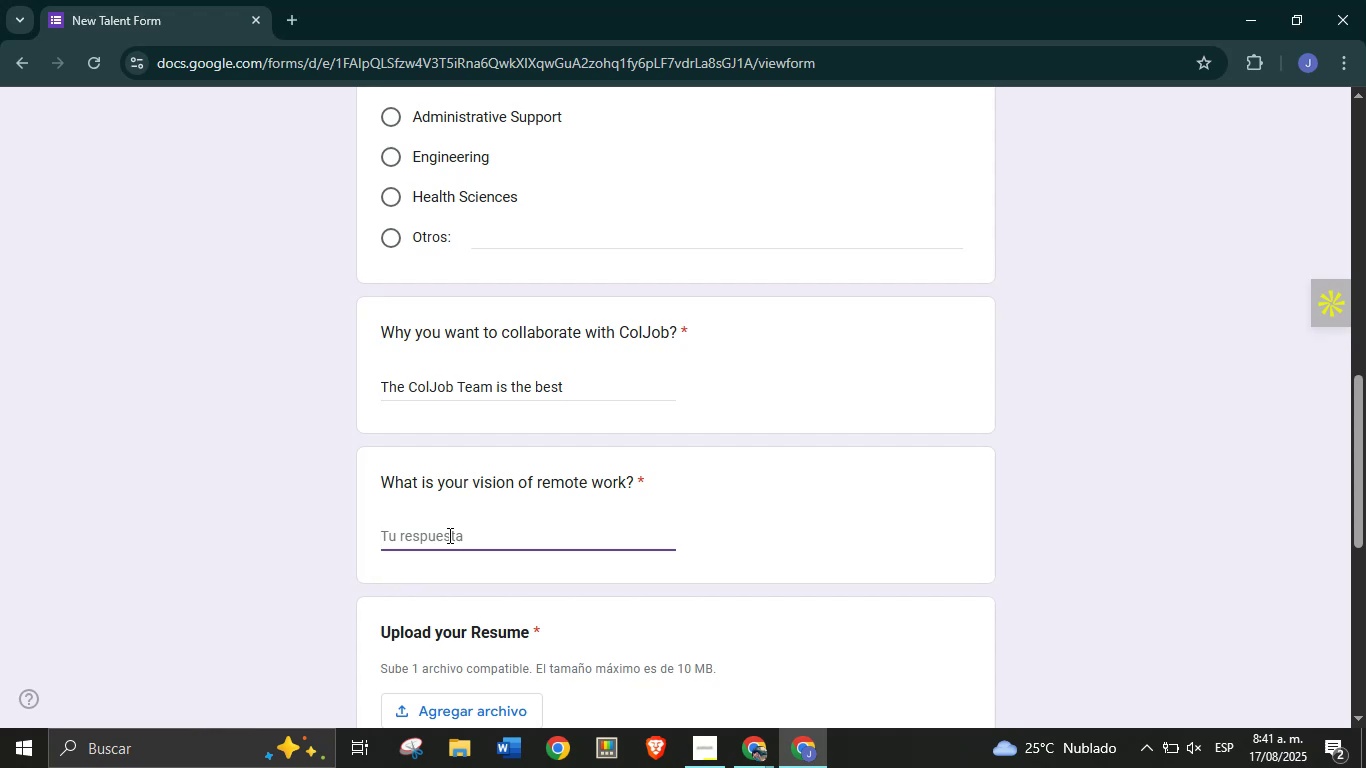 
key(CapsLock)
 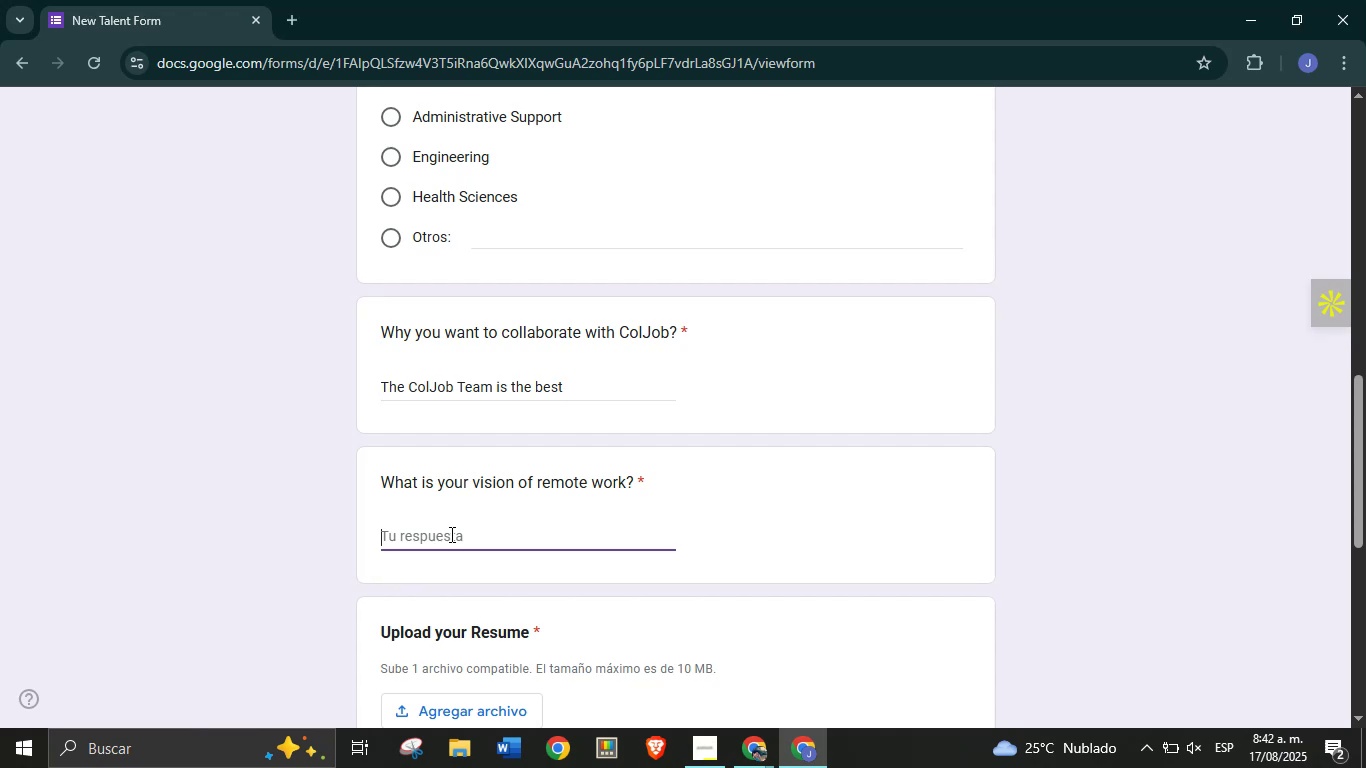 
wait(11.83)
 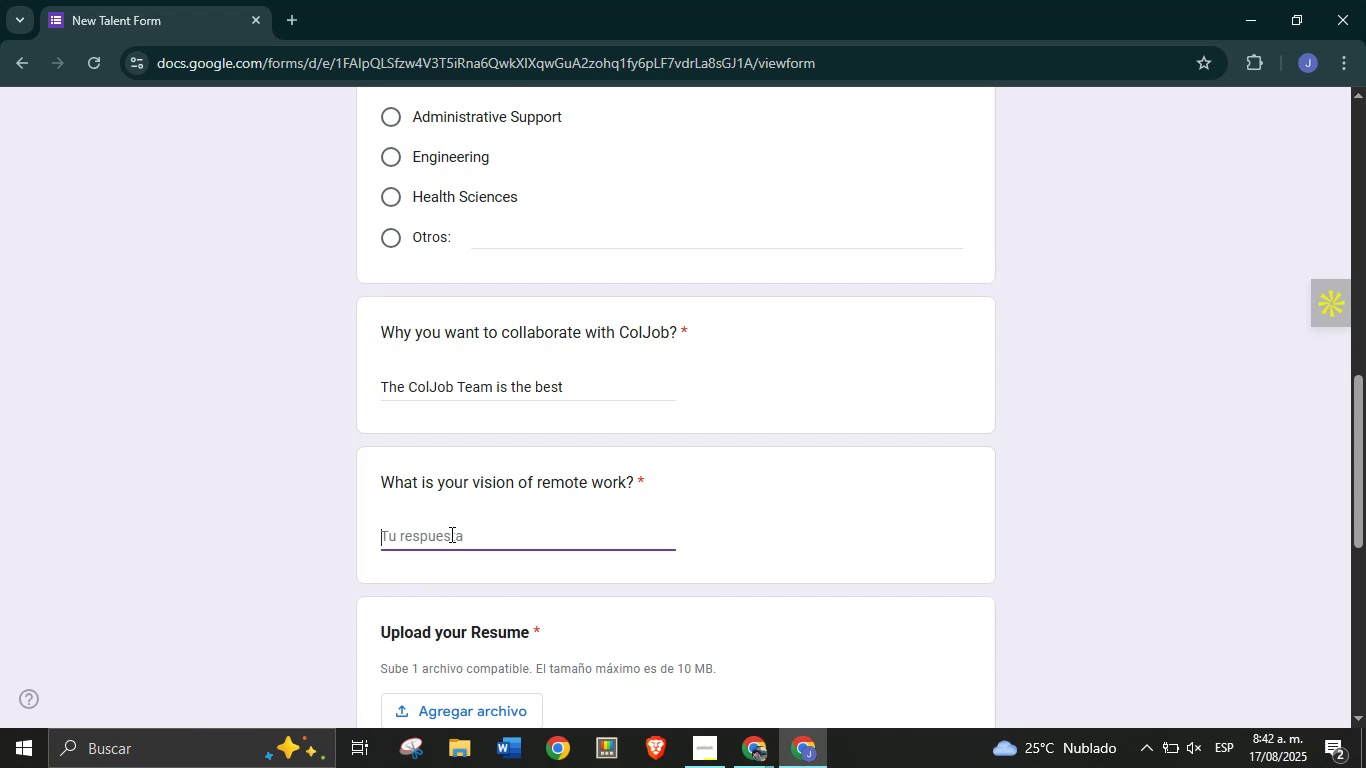 
type(good!)
 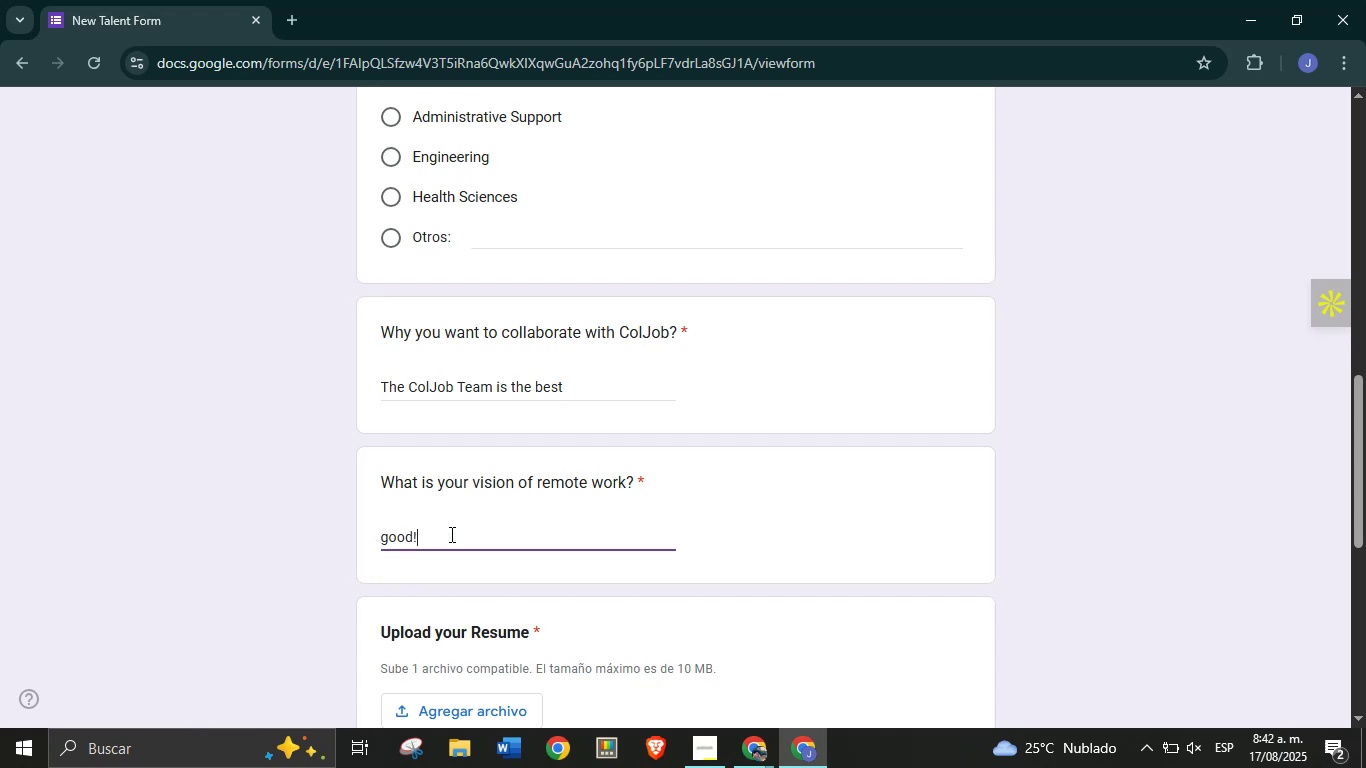 
scroll: coordinate [511, 438], scroll_direction: down, amount: 2.0
 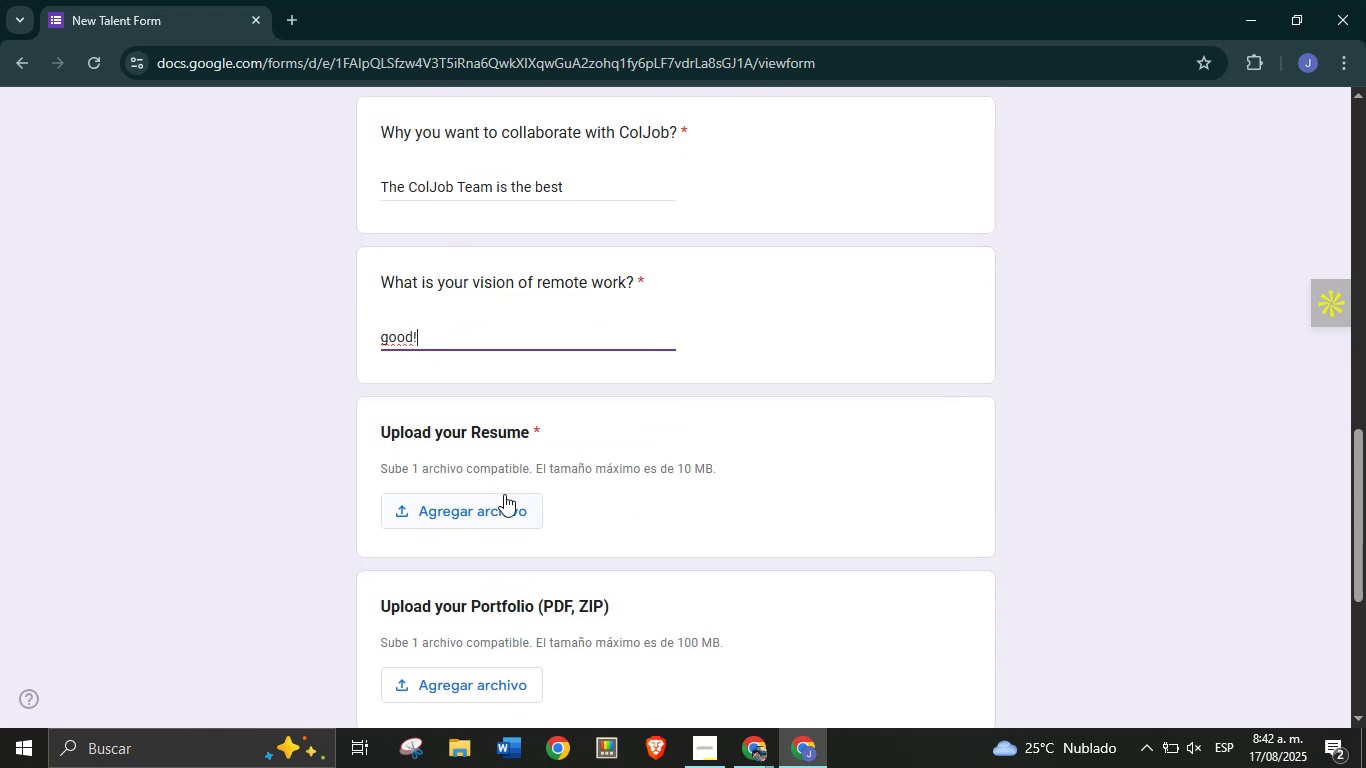 
left_click([503, 501])
 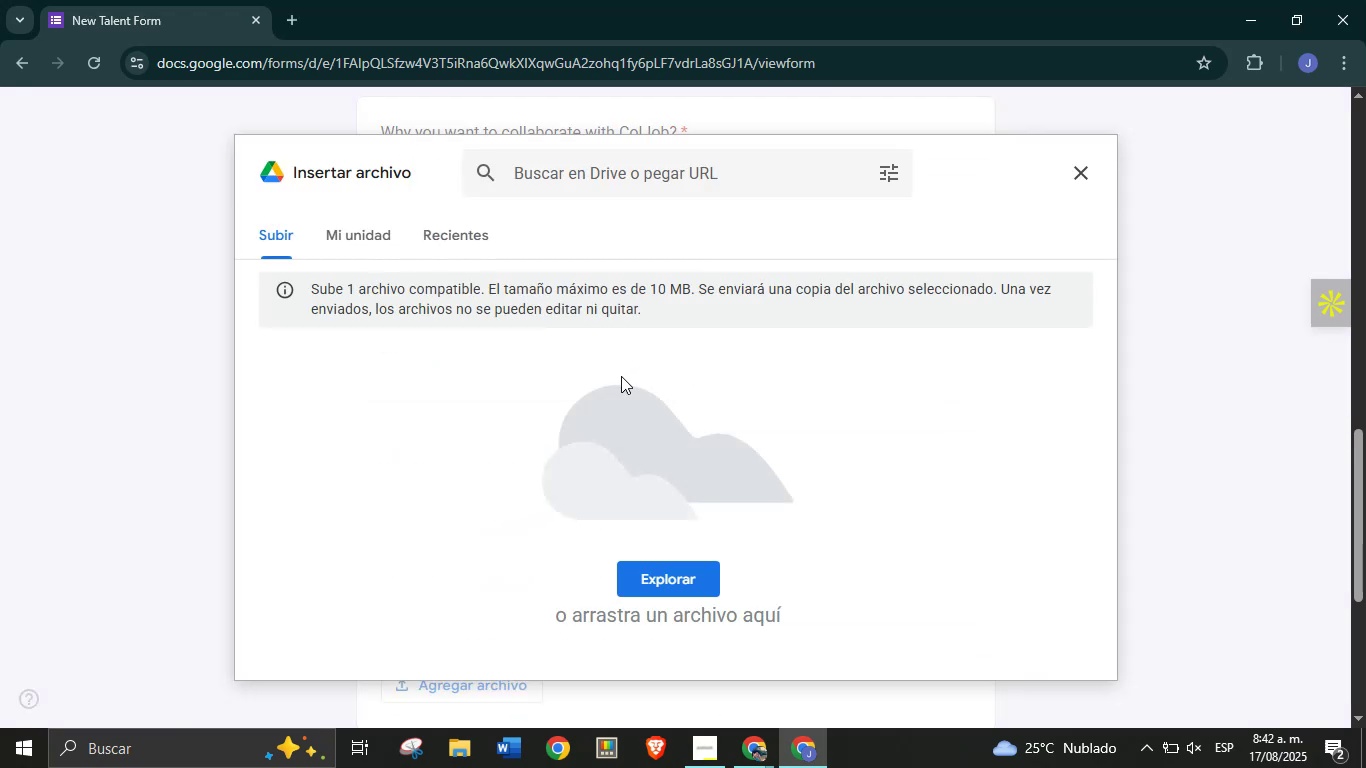 
left_click([672, 583])
 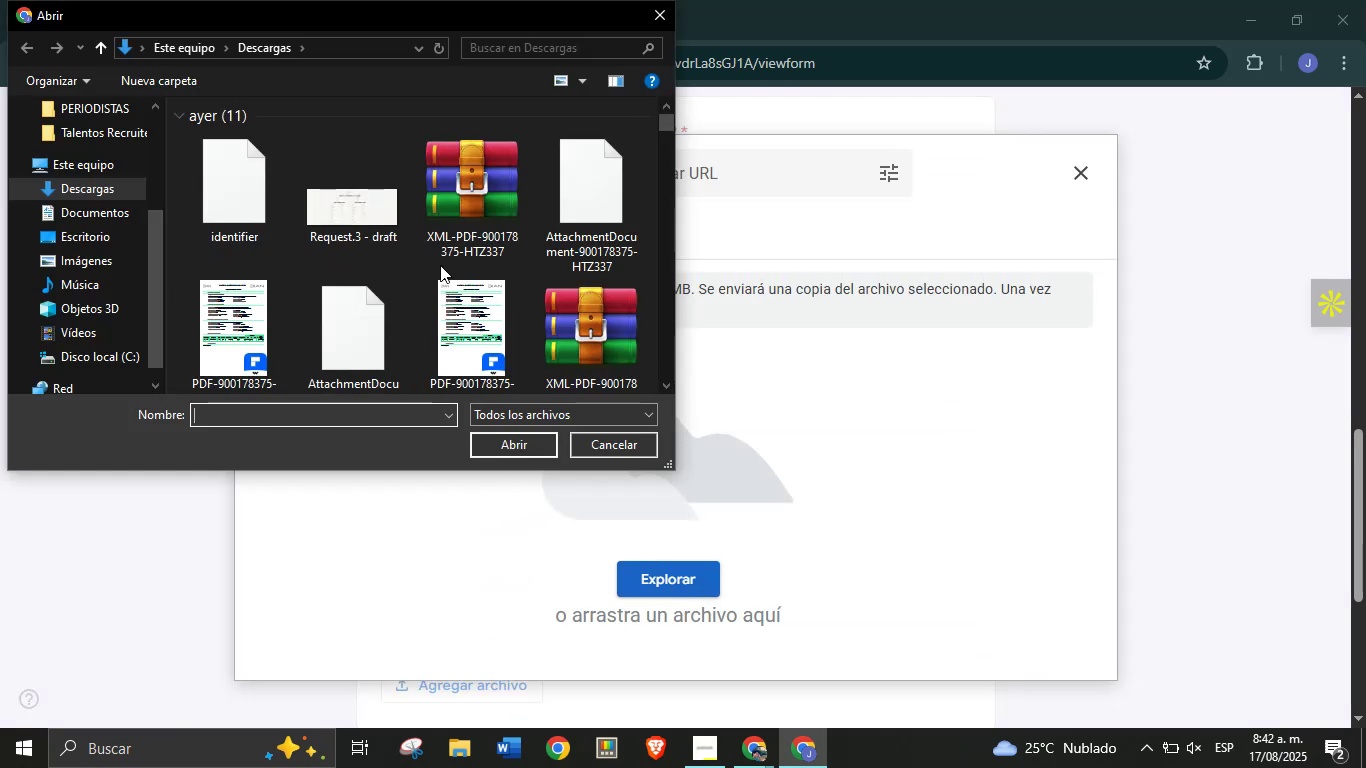 
left_click([462, 317])
 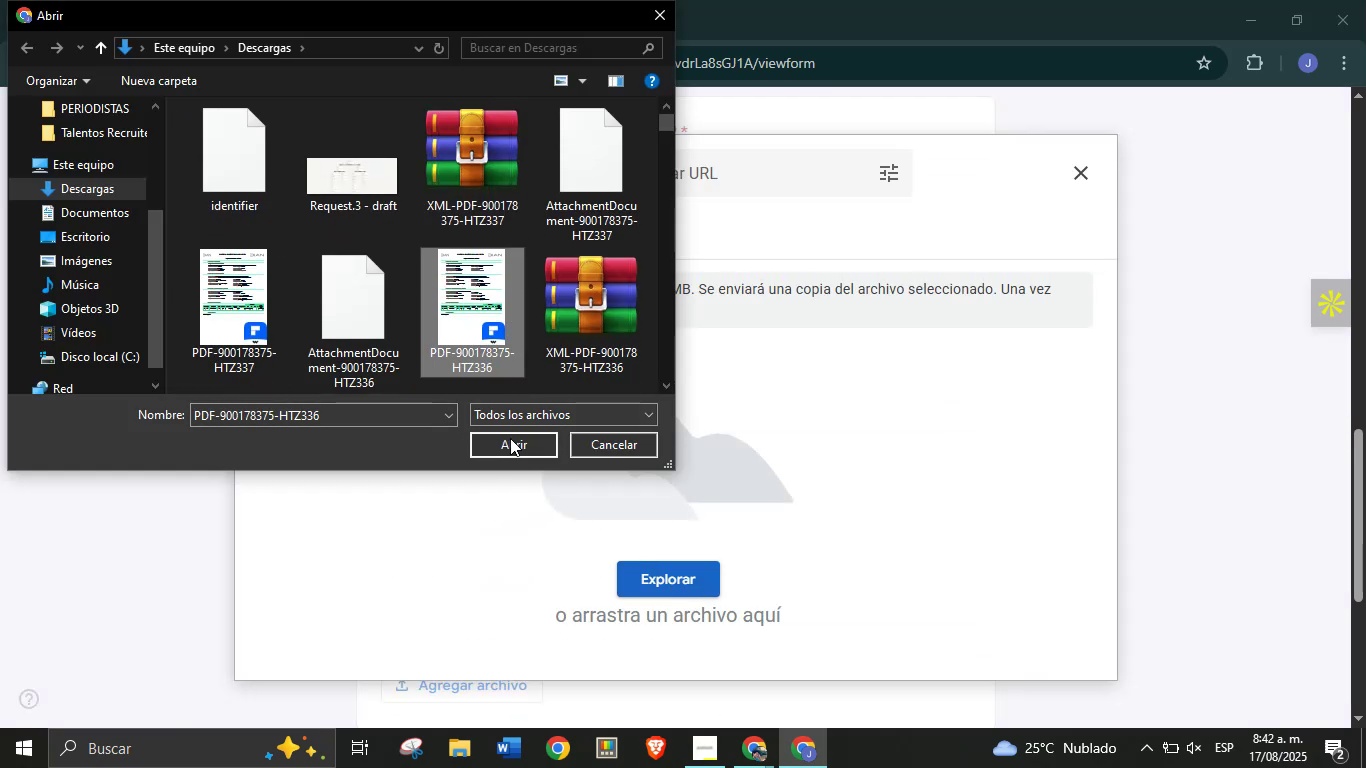 
left_click([511, 440])
 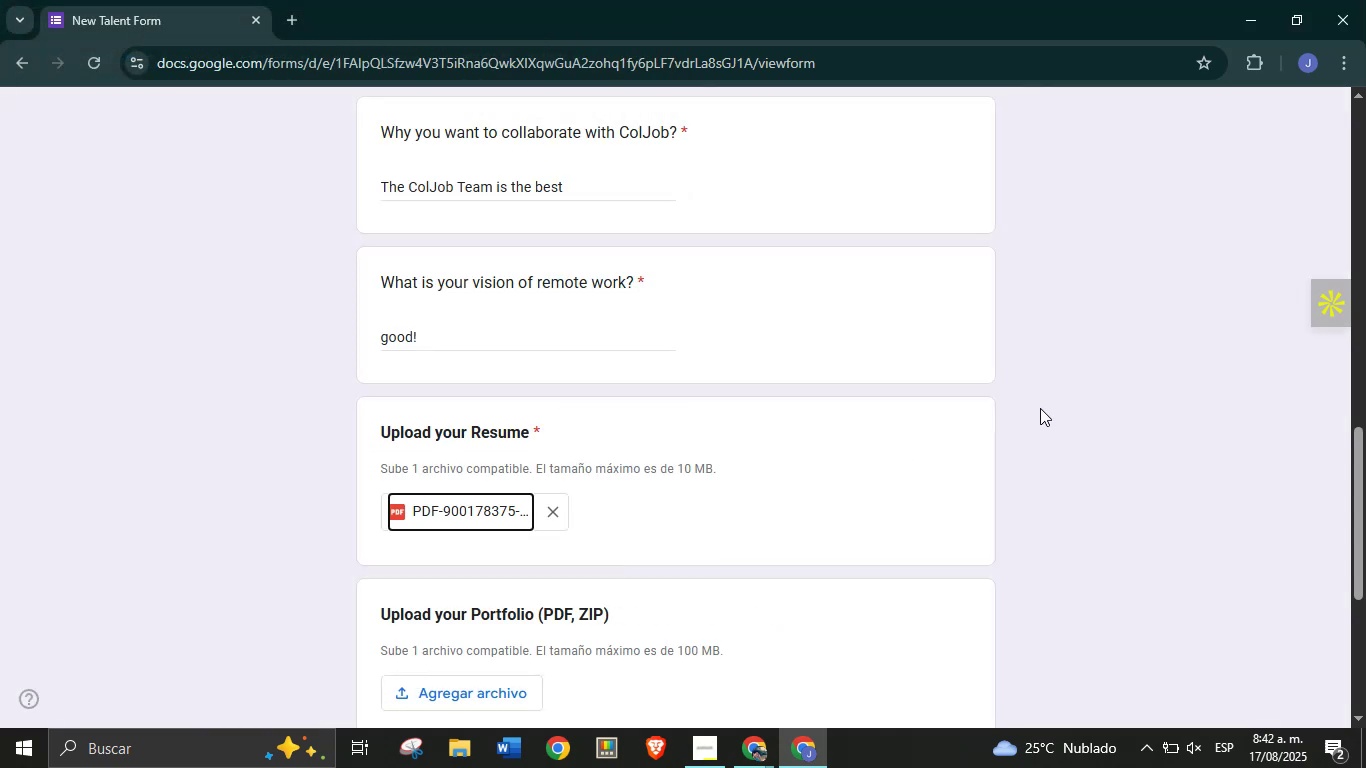 
scroll: coordinate [998, 456], scroll_direction: down, amount: 4.0
 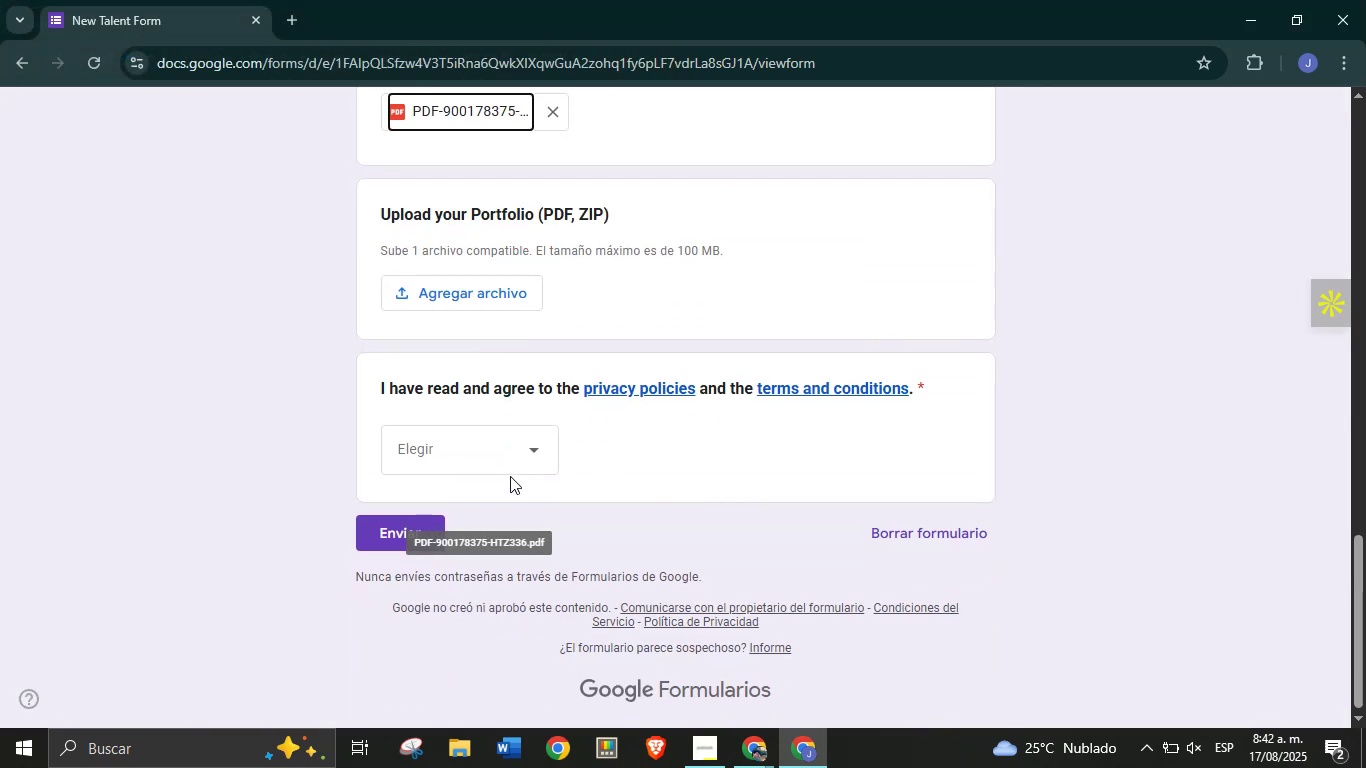 
left_click([495, 458])
 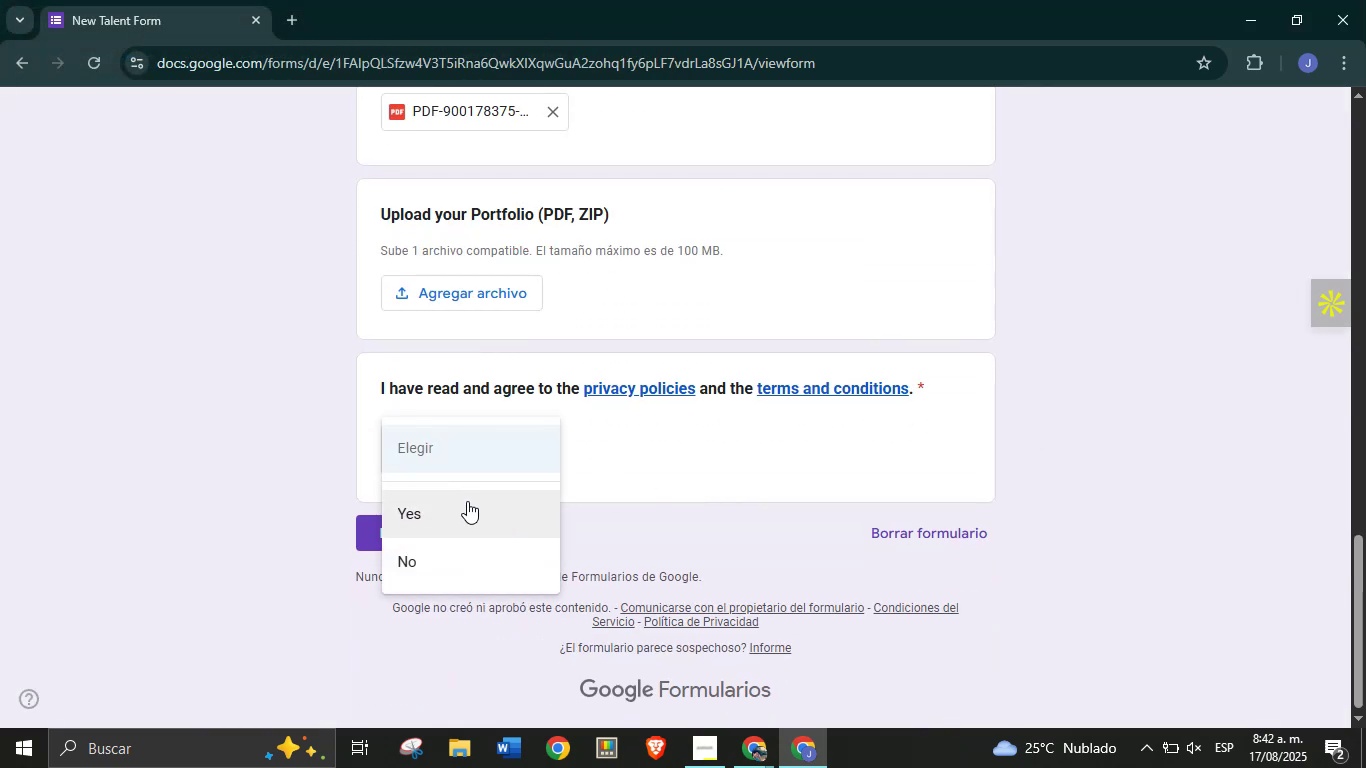 
left_click([463, 506])
 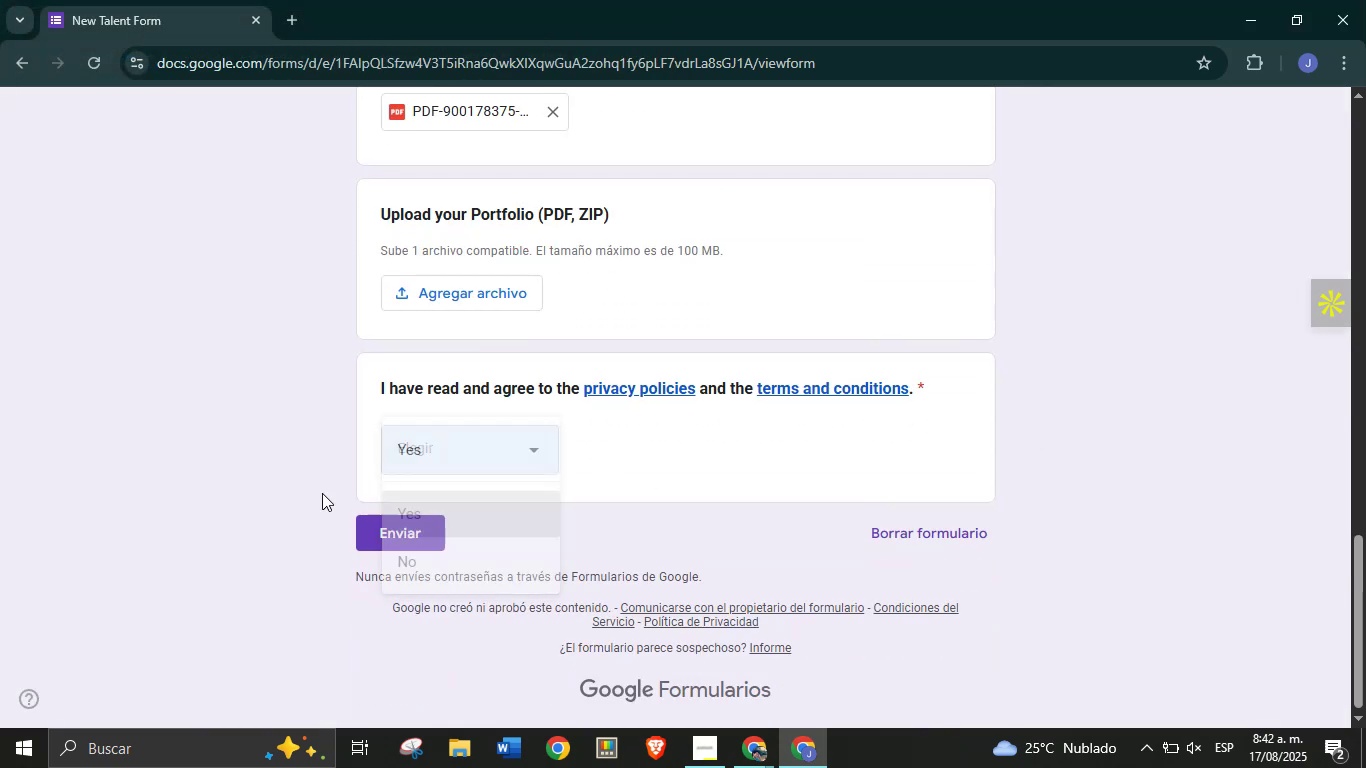 
scroll: coordinate [261, 480], scroll_direction: up, amount: 10.0
 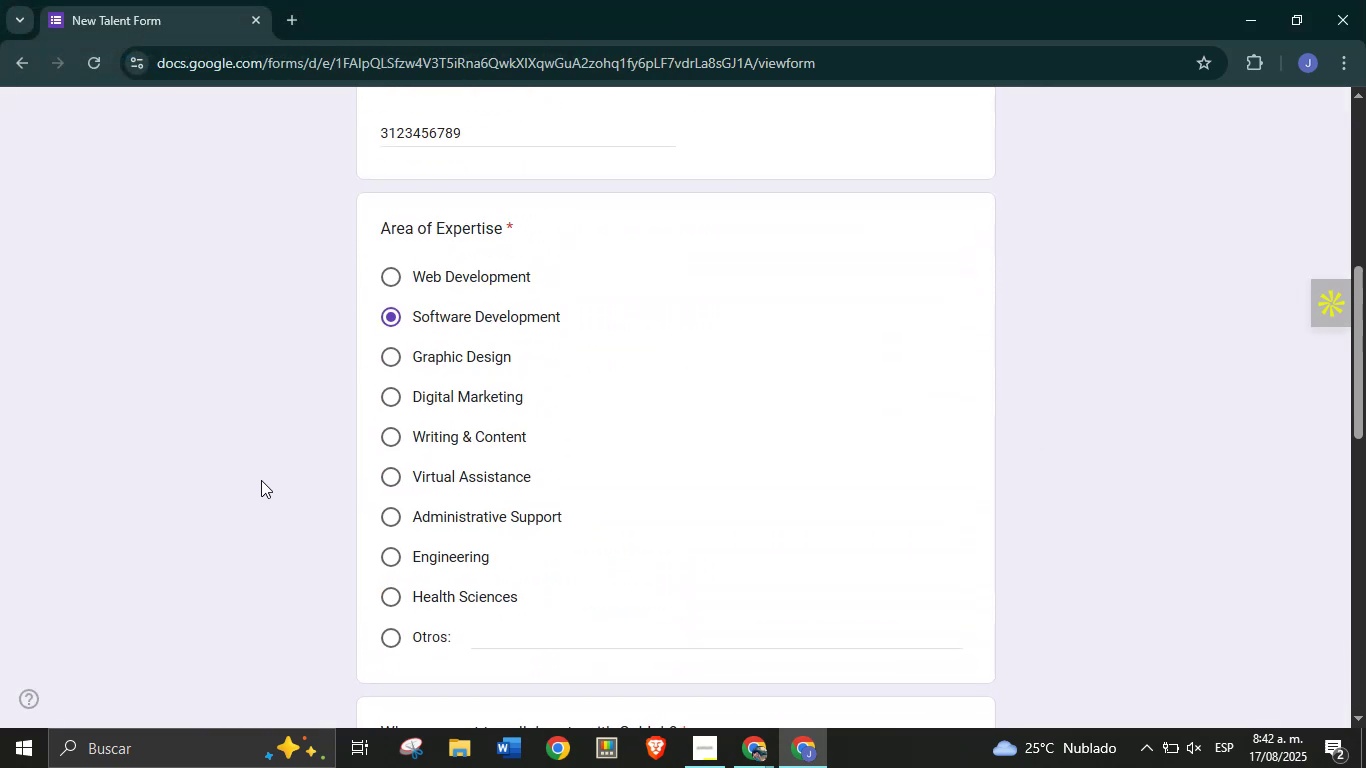 
scroll: coordinate [264, 482], scroll_direction: down, amount: 11.0
 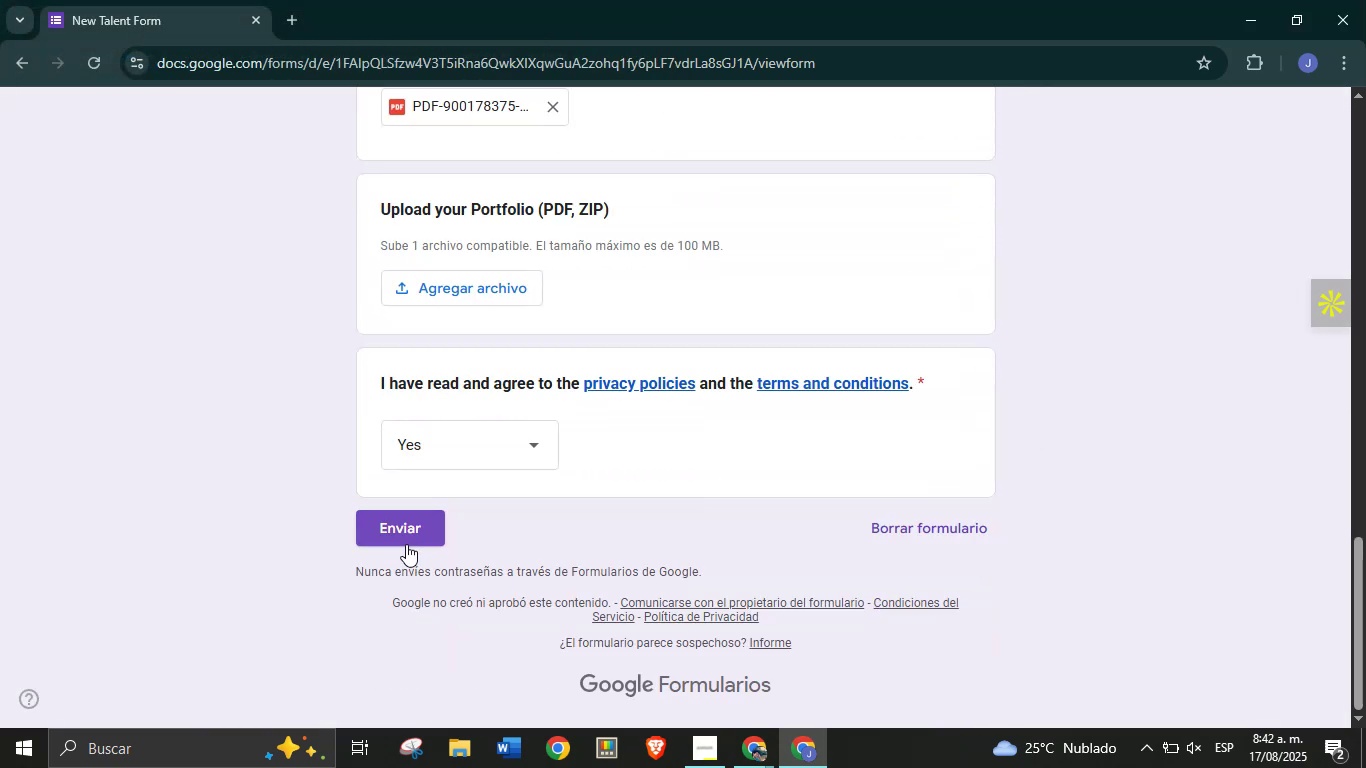 
left_click([406, 541])
 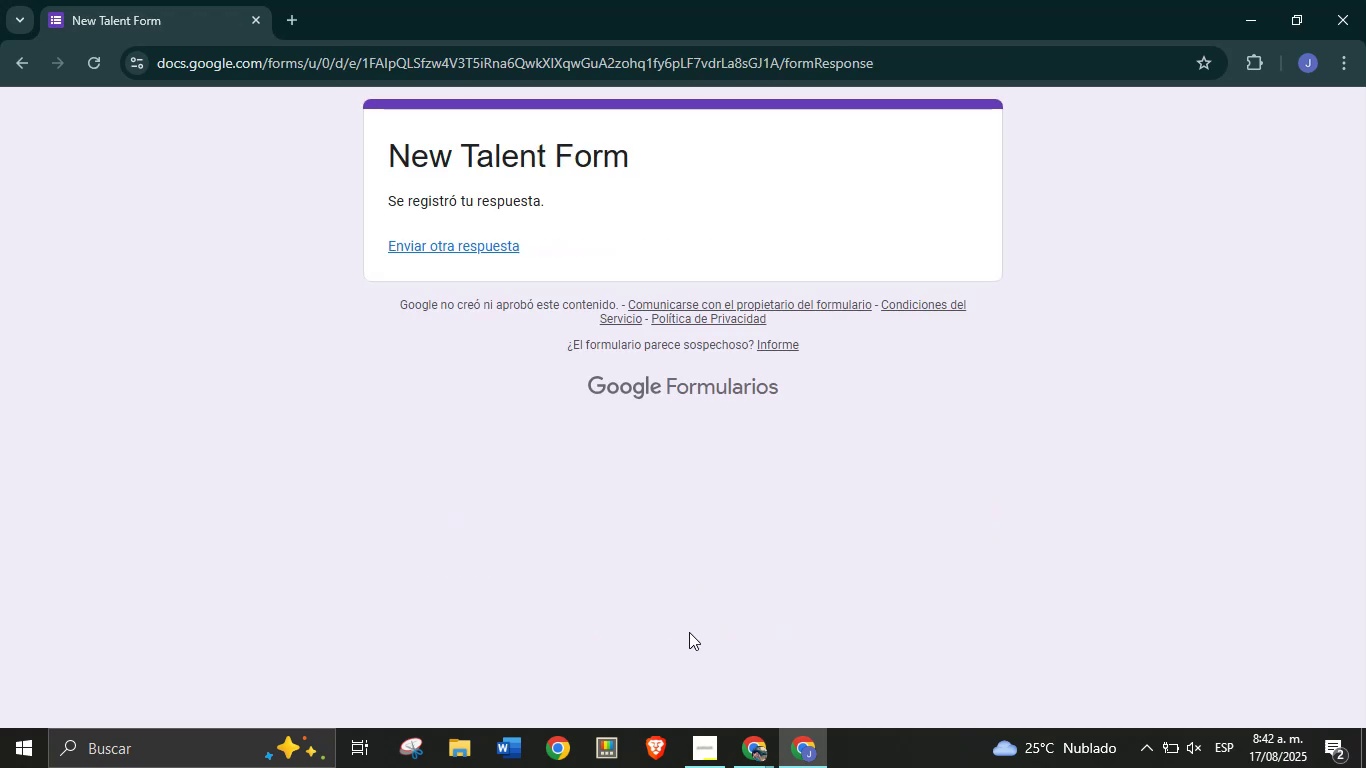 
wait(5.68)
 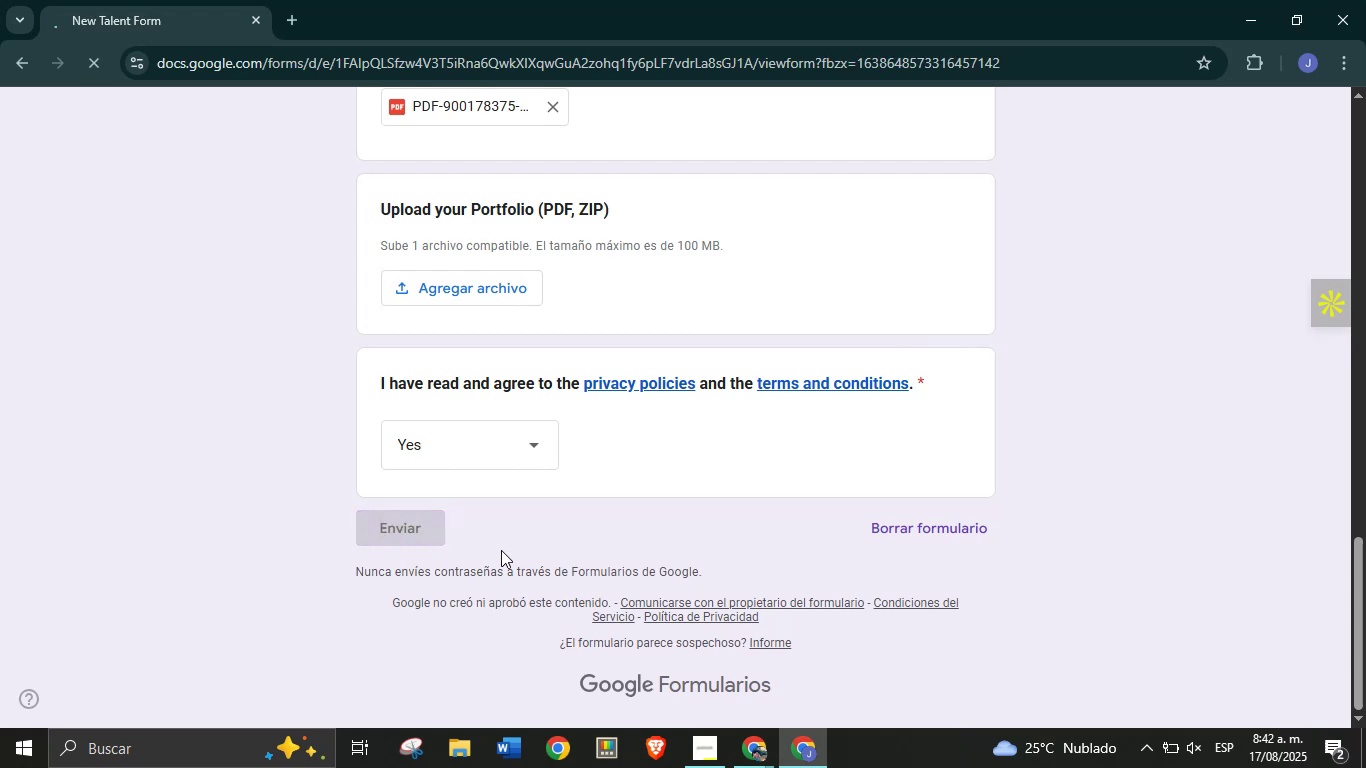 
left_click([653, 692])
 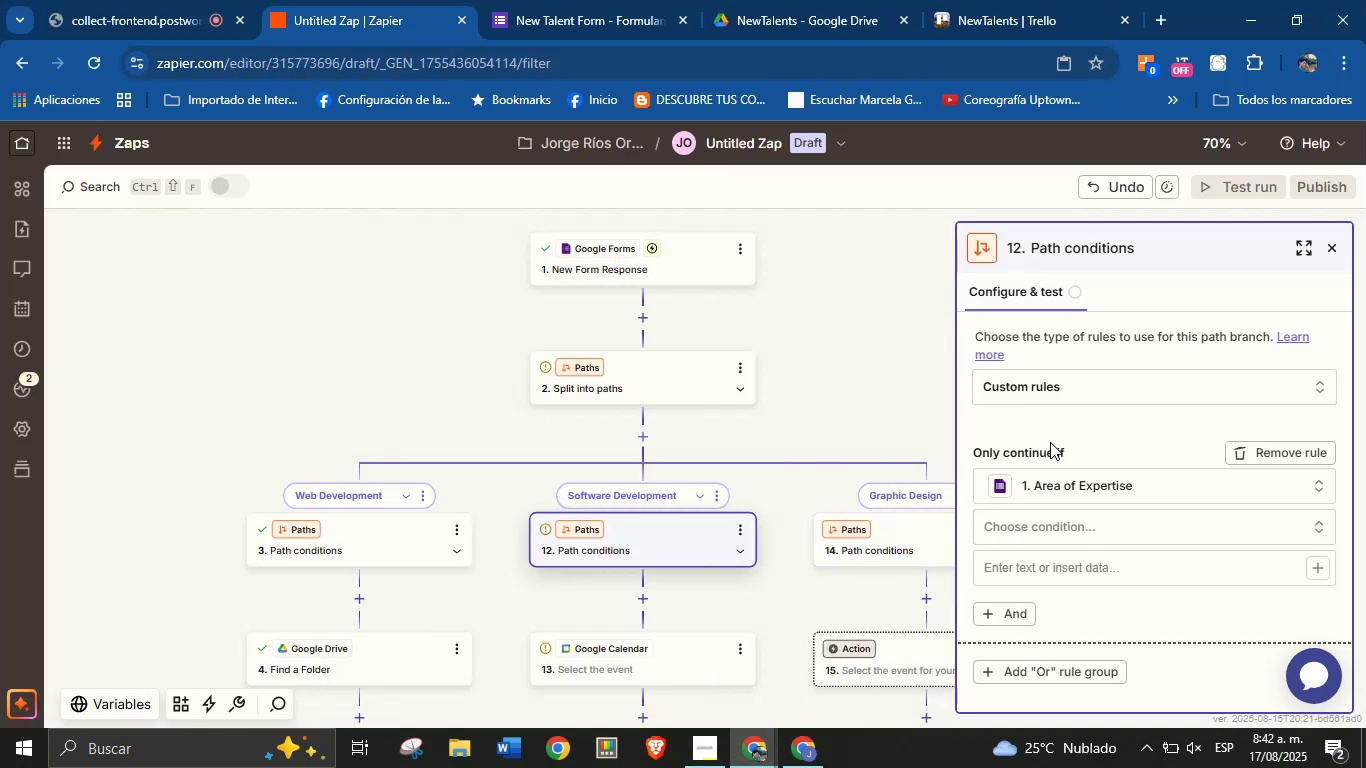 
left_click([1038, 539])
 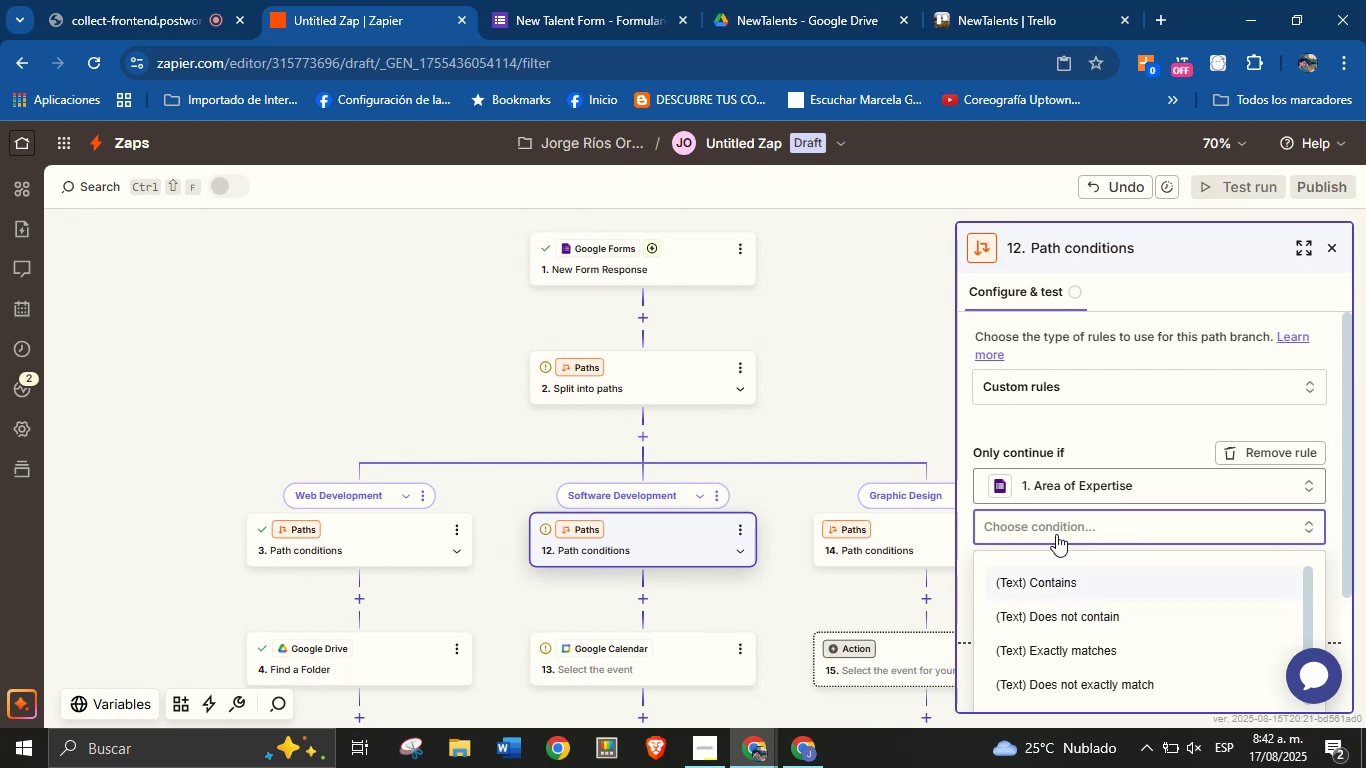 
left_click([1064, 645])
 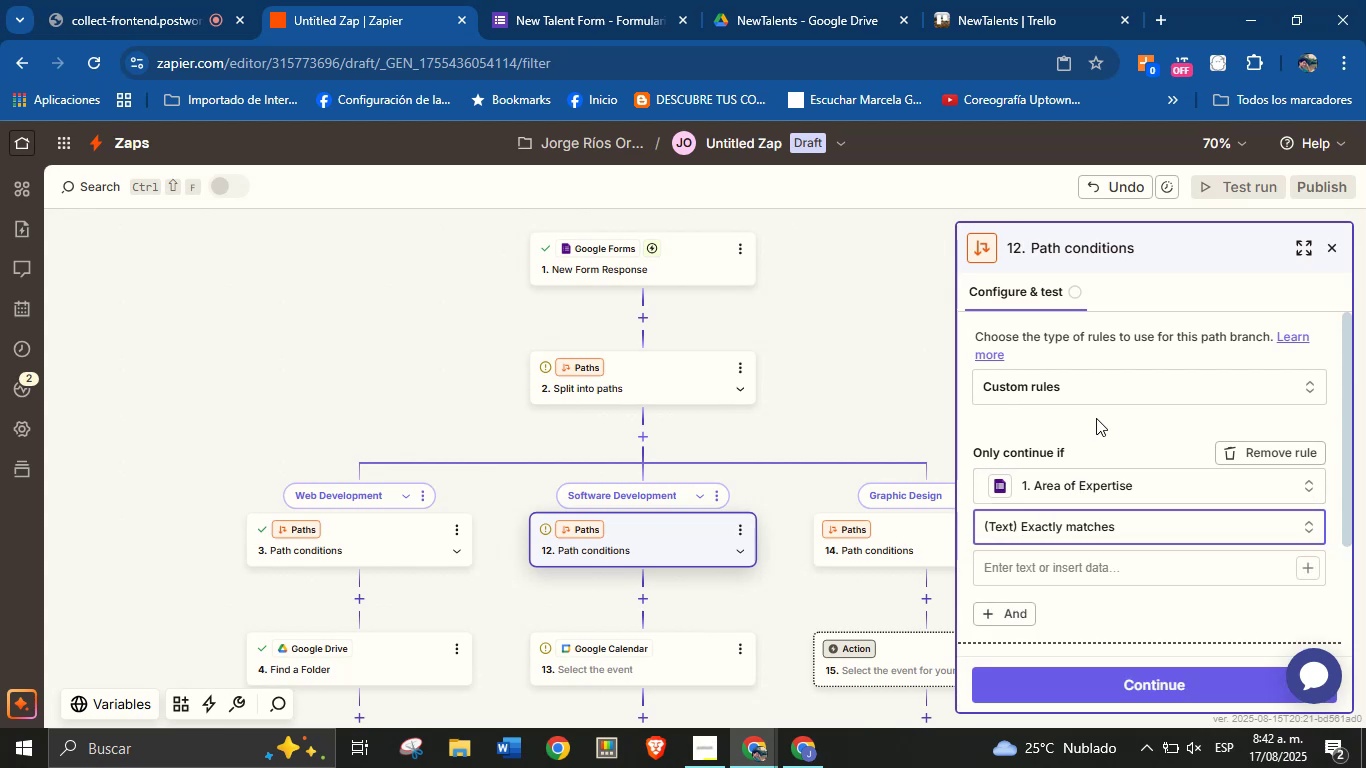 
left_click([1086, 423])
 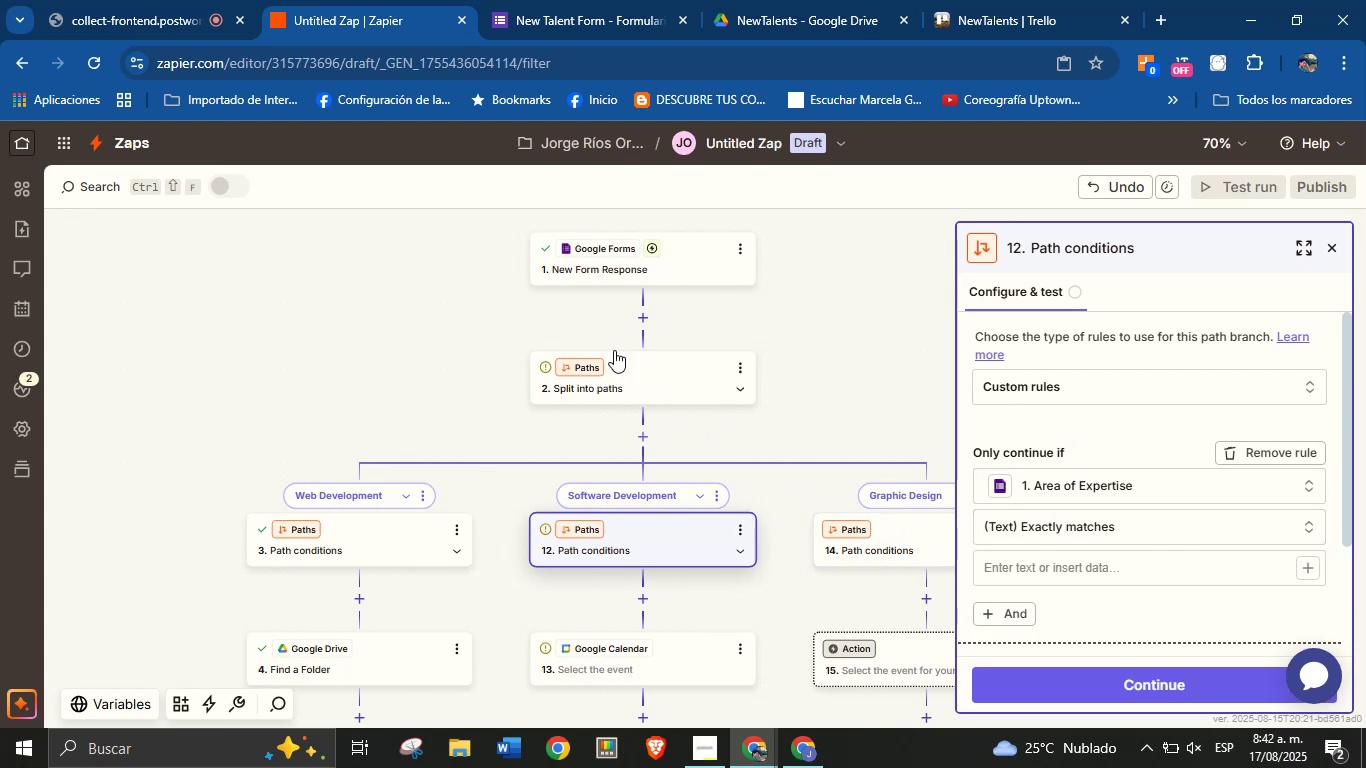 
wait(8.76)
 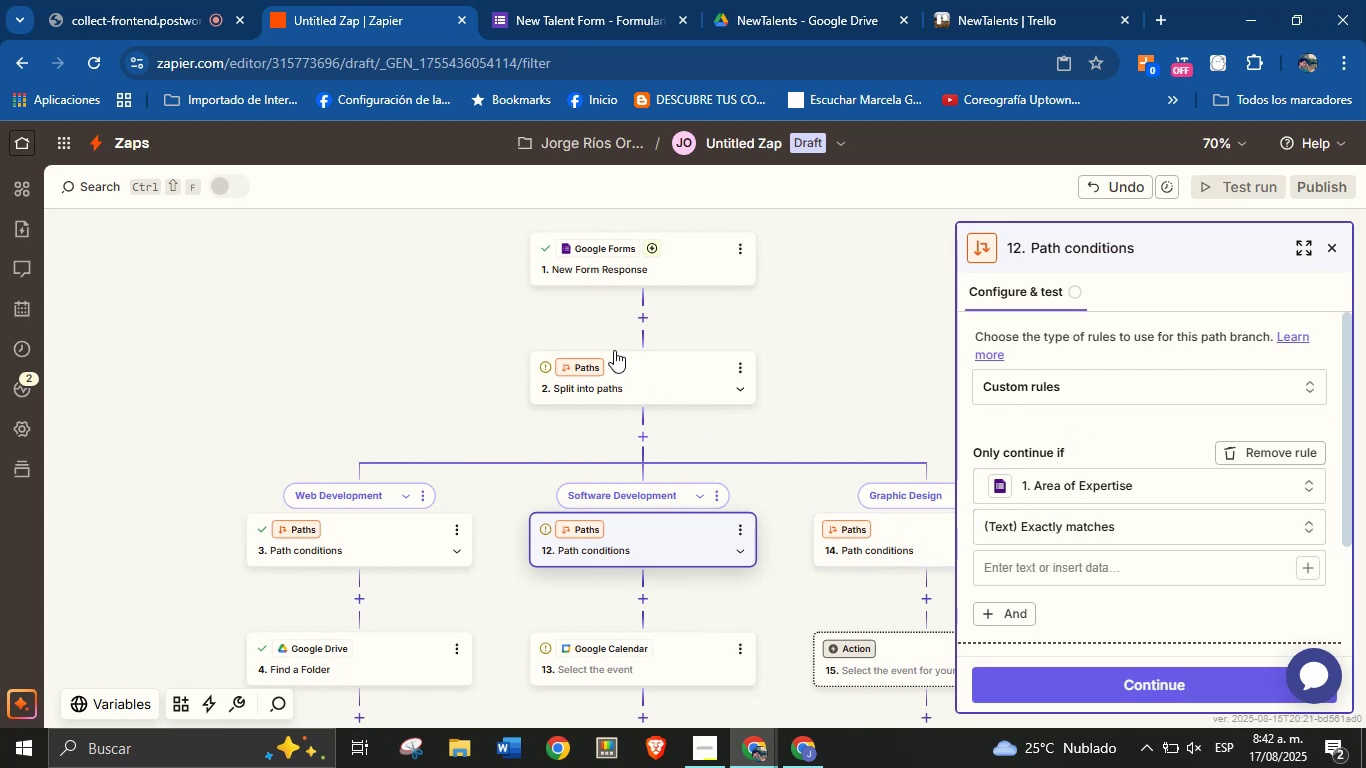 
left_click([584, 0])
 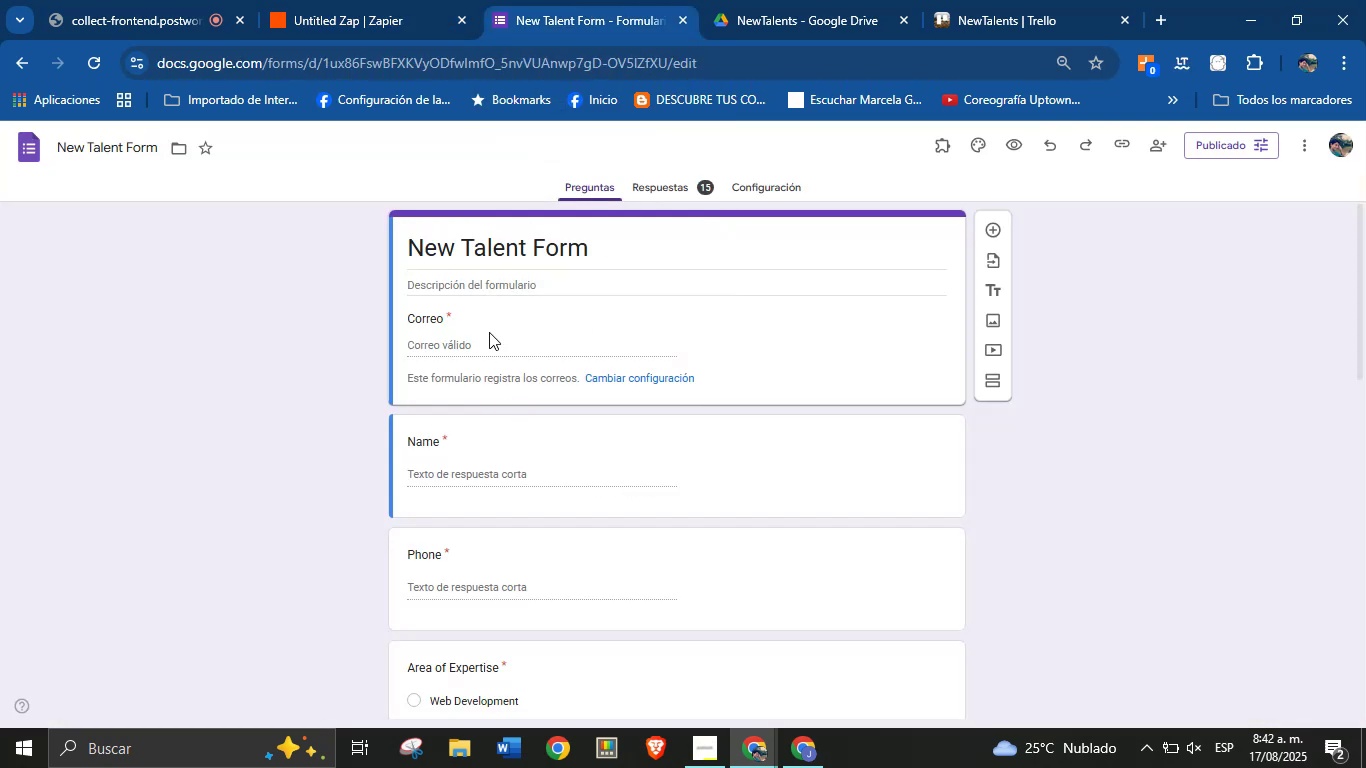 
scroll: coordinate [496, 348], scroll_direction: down, amount: 5.0
 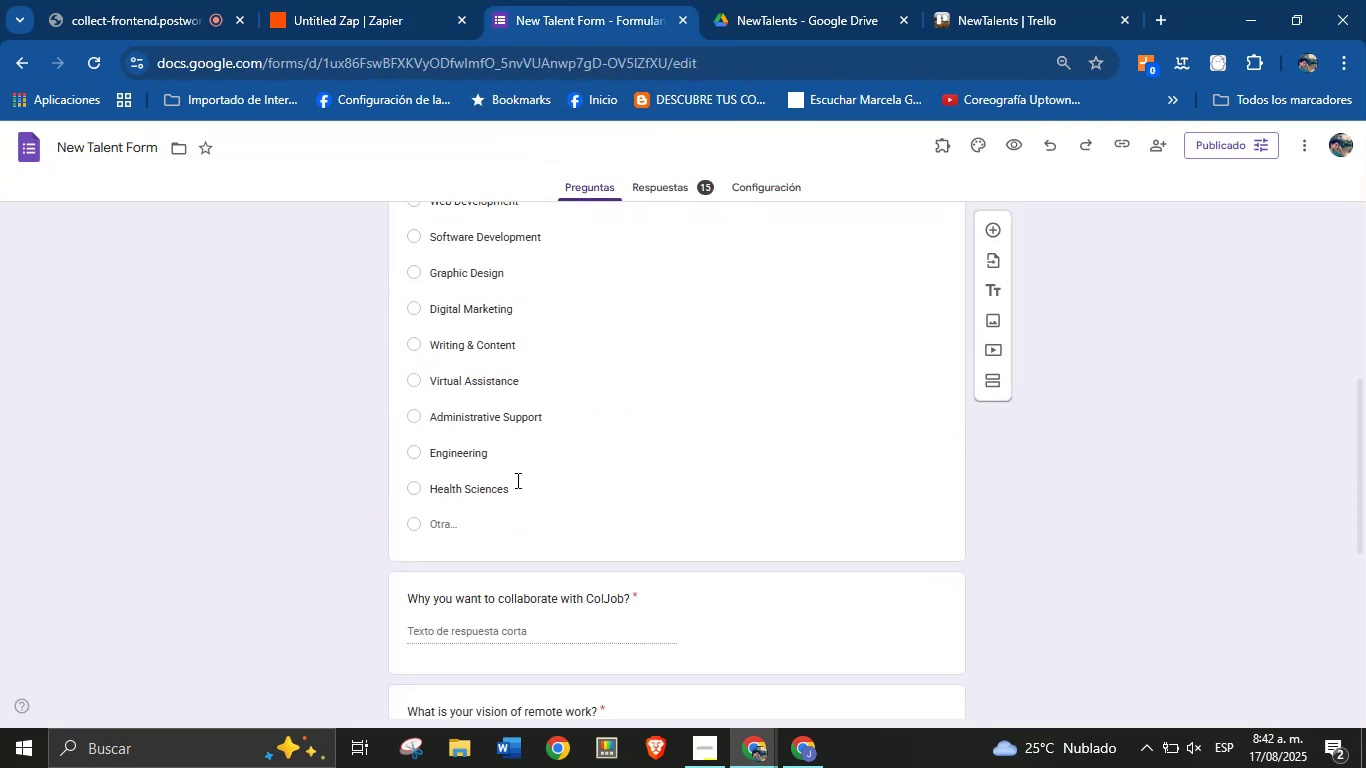 
scroll: coordinate [482, 402], scroll_direction: up, amount: 1.0
 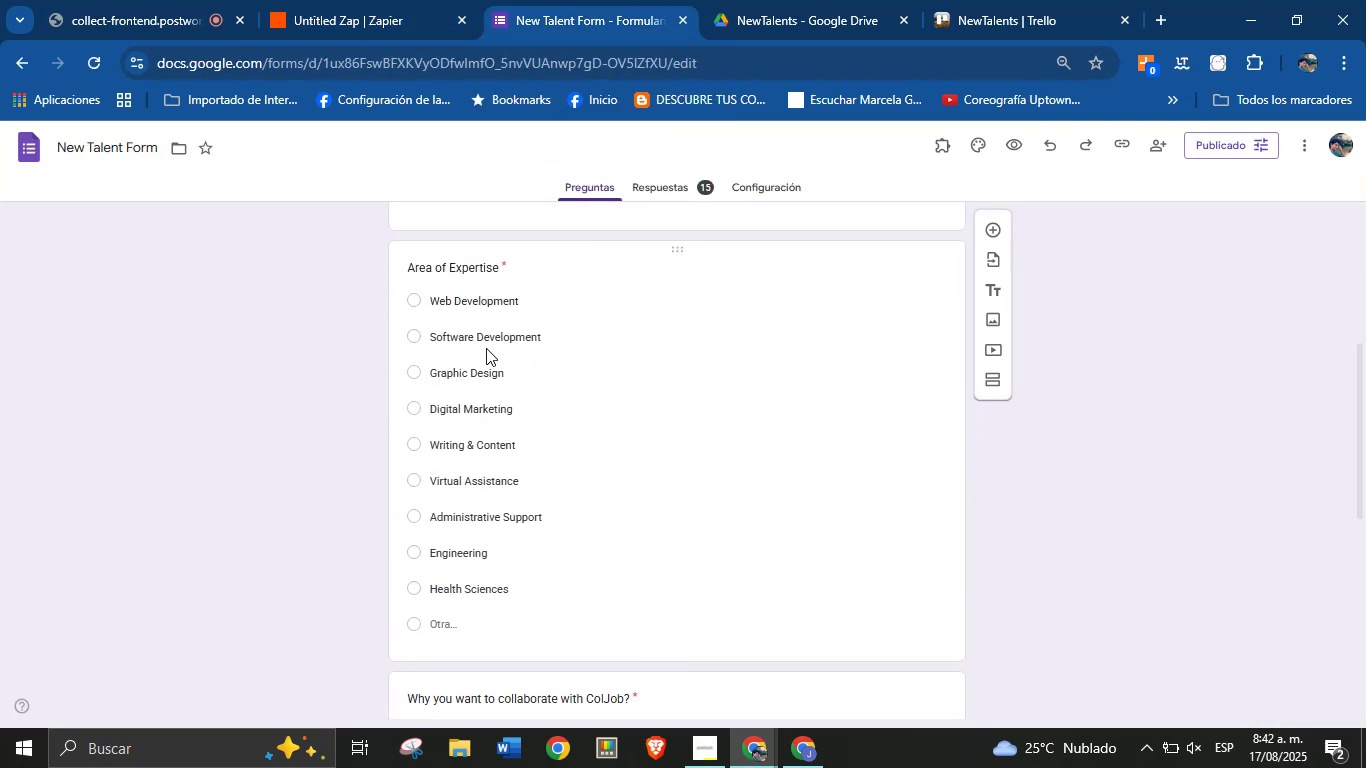 
left_click([490, 333])
 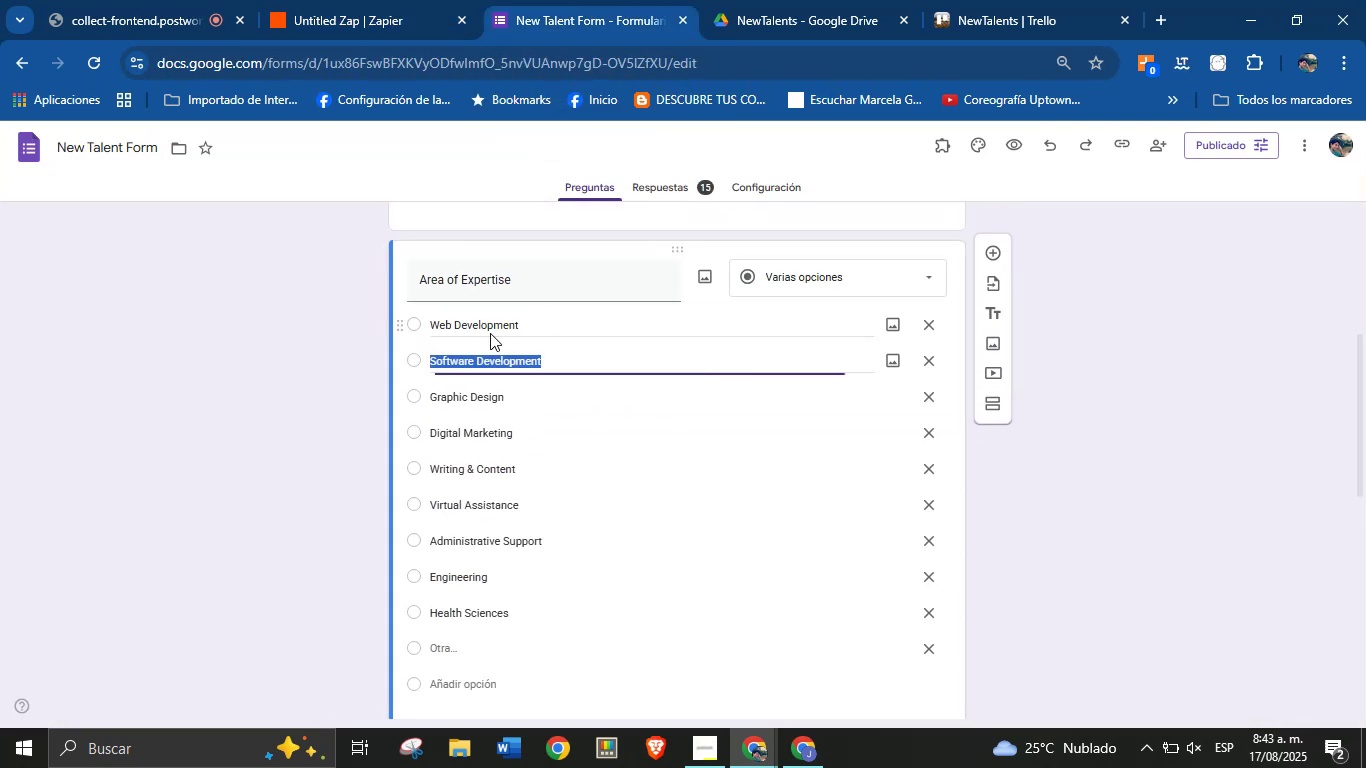 
key(Control+C)
 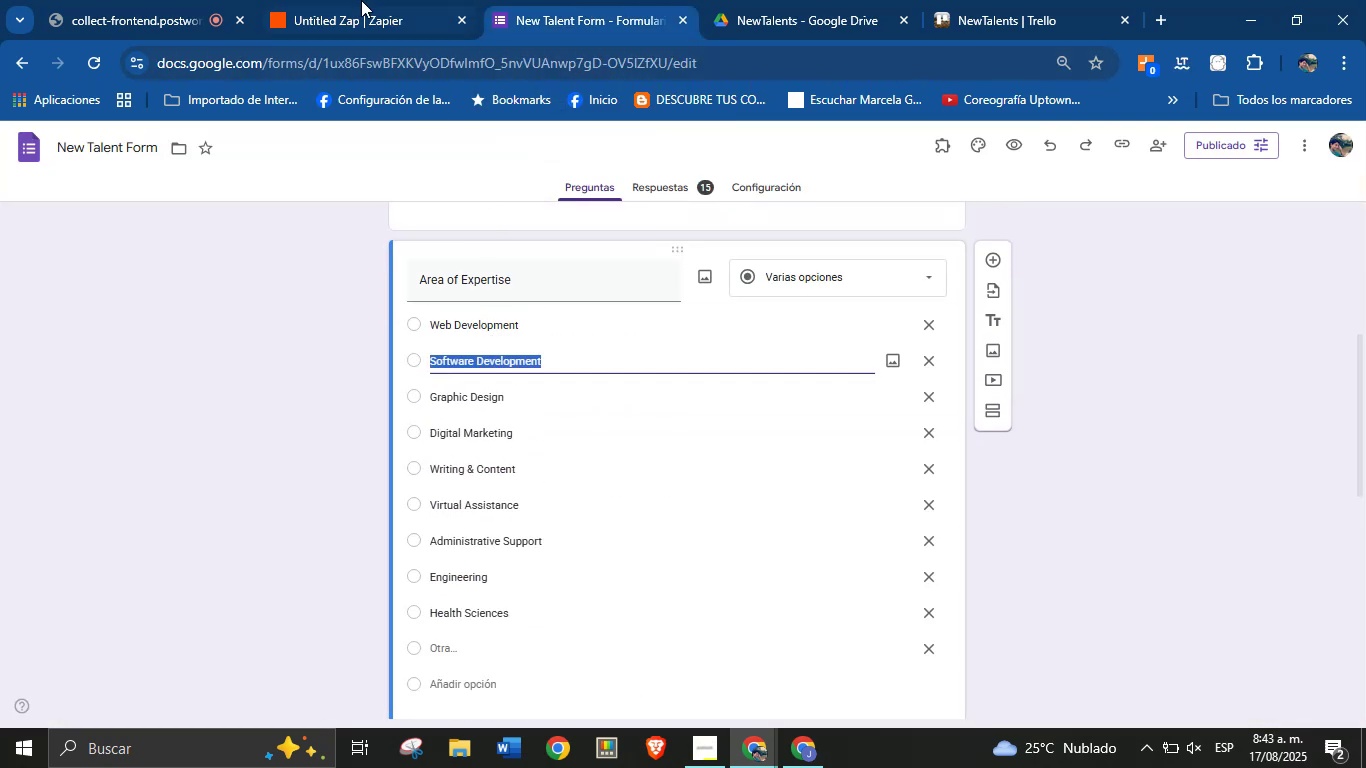 
left_click([359, 0])
 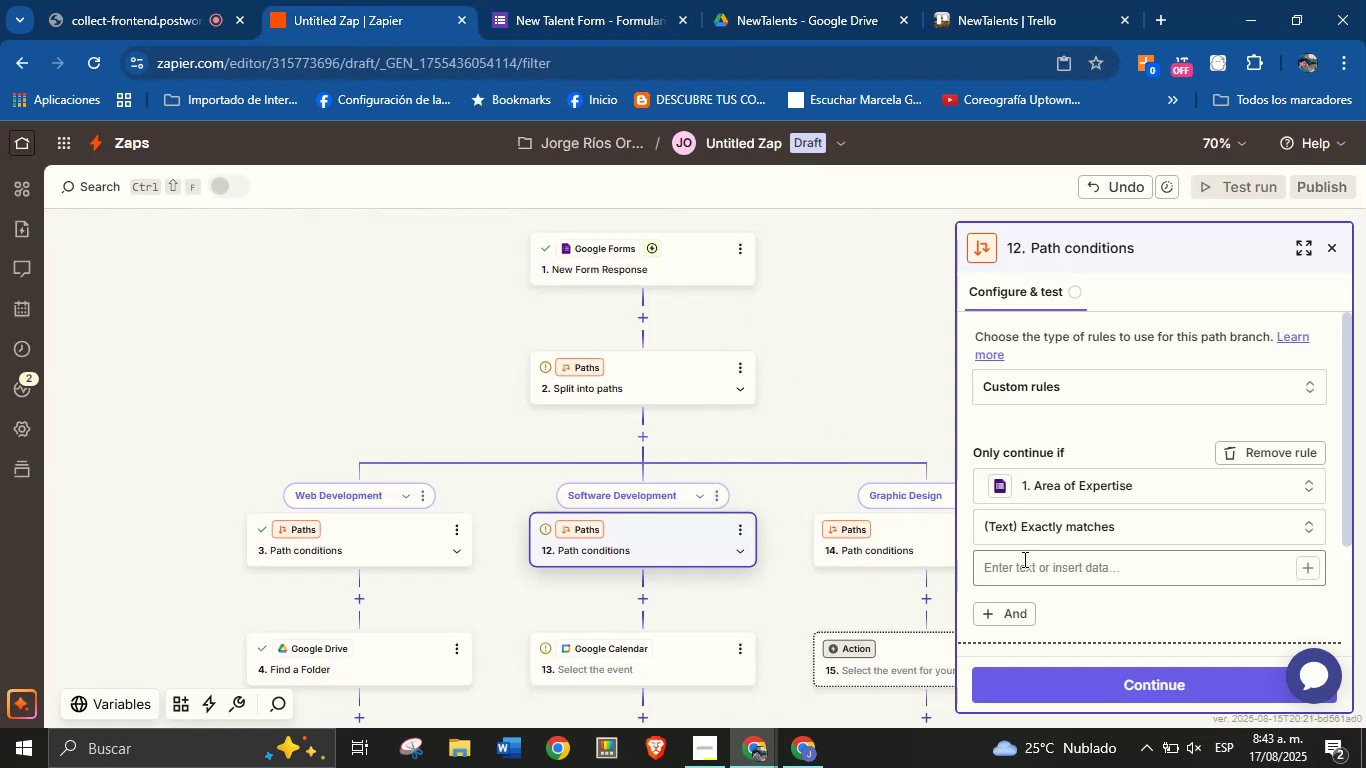 
left_click([1031, 560])
 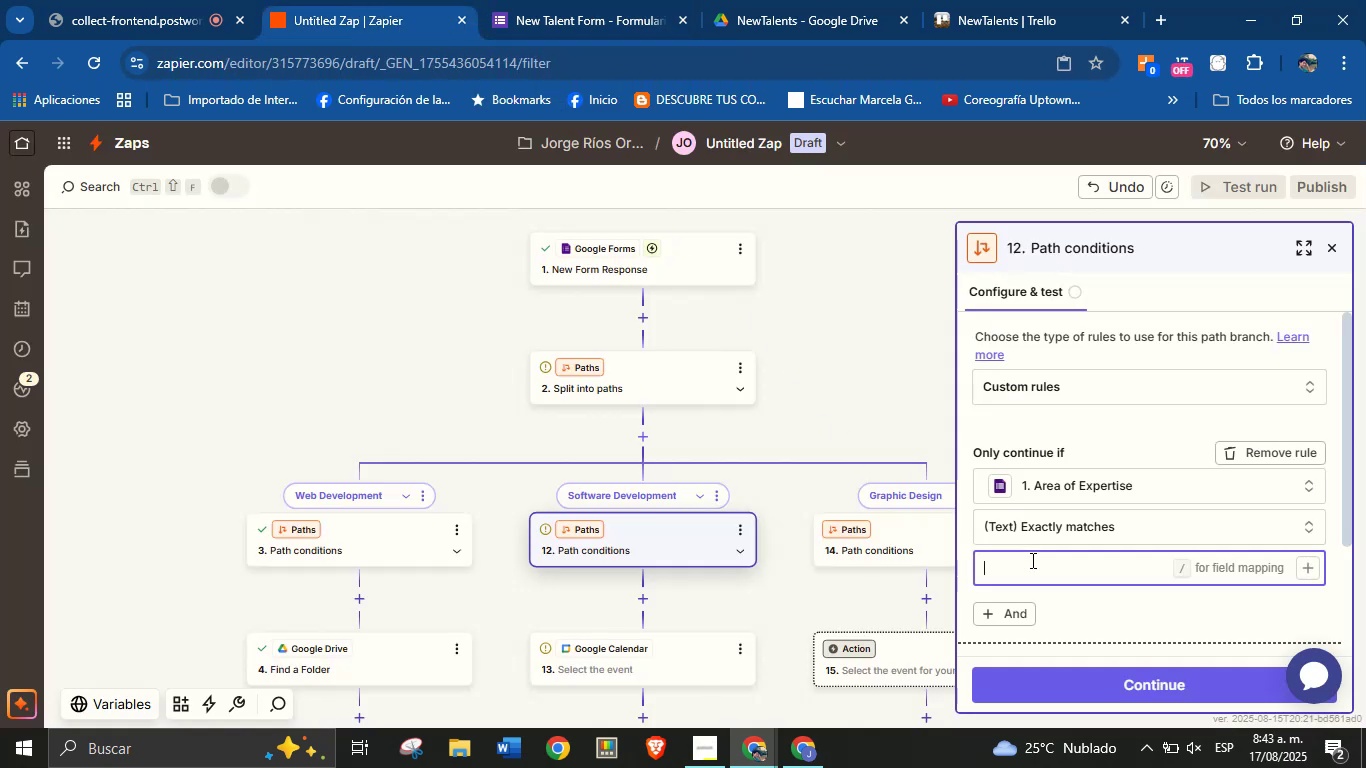 
key(Control+V)
 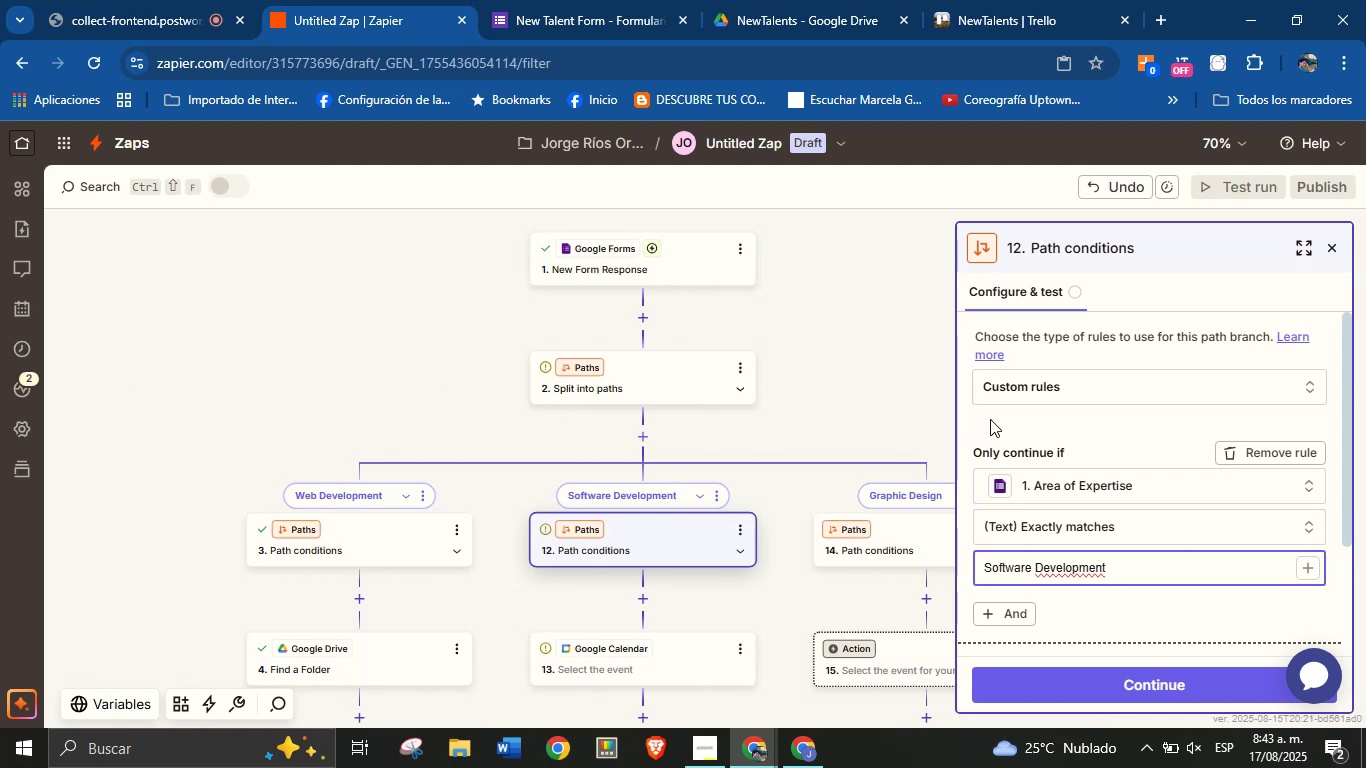 
left_click([991, 420])
 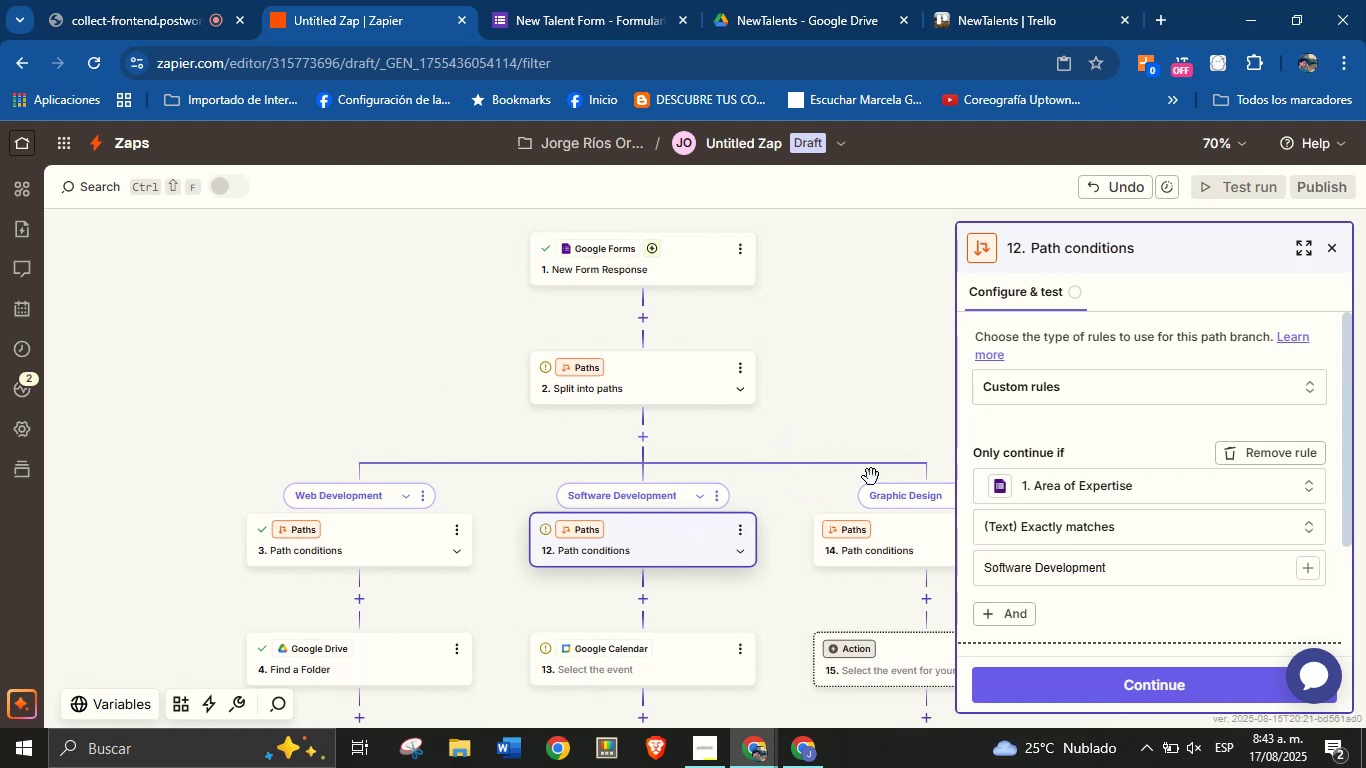 
scroll: coordinate [1046, 561], scroll_direction: down, amount: 4.0
 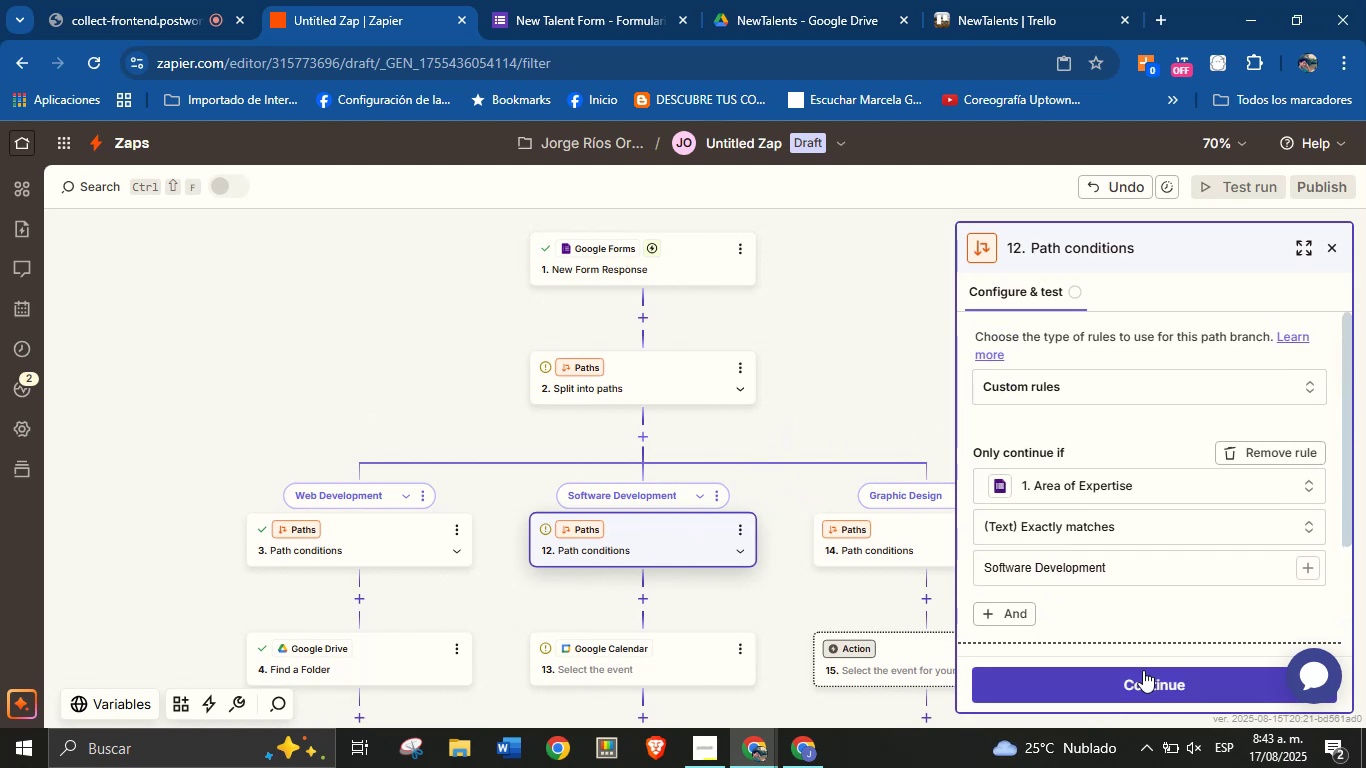 
left_click([1144, 674])
 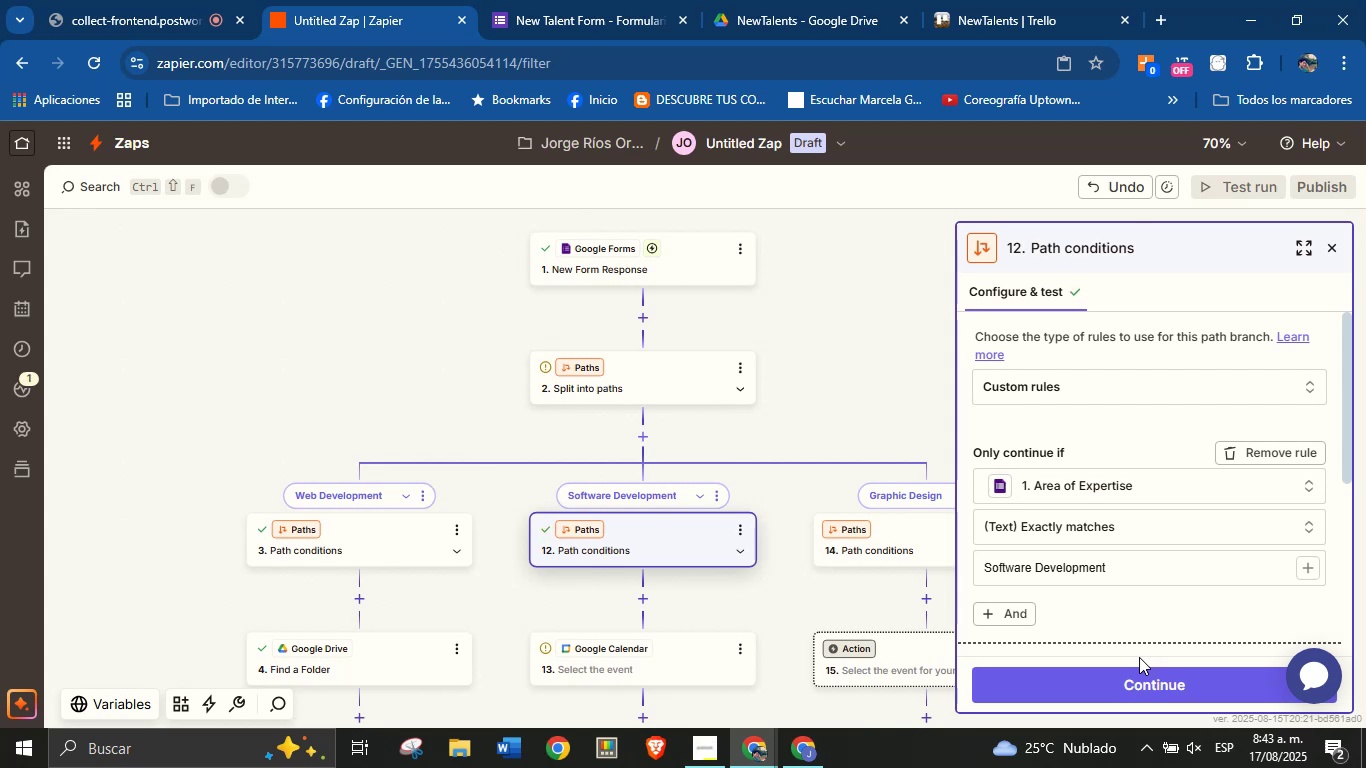 
scroll: coordinate [1122, 575], scroll_direction: down, amount: 5.0
 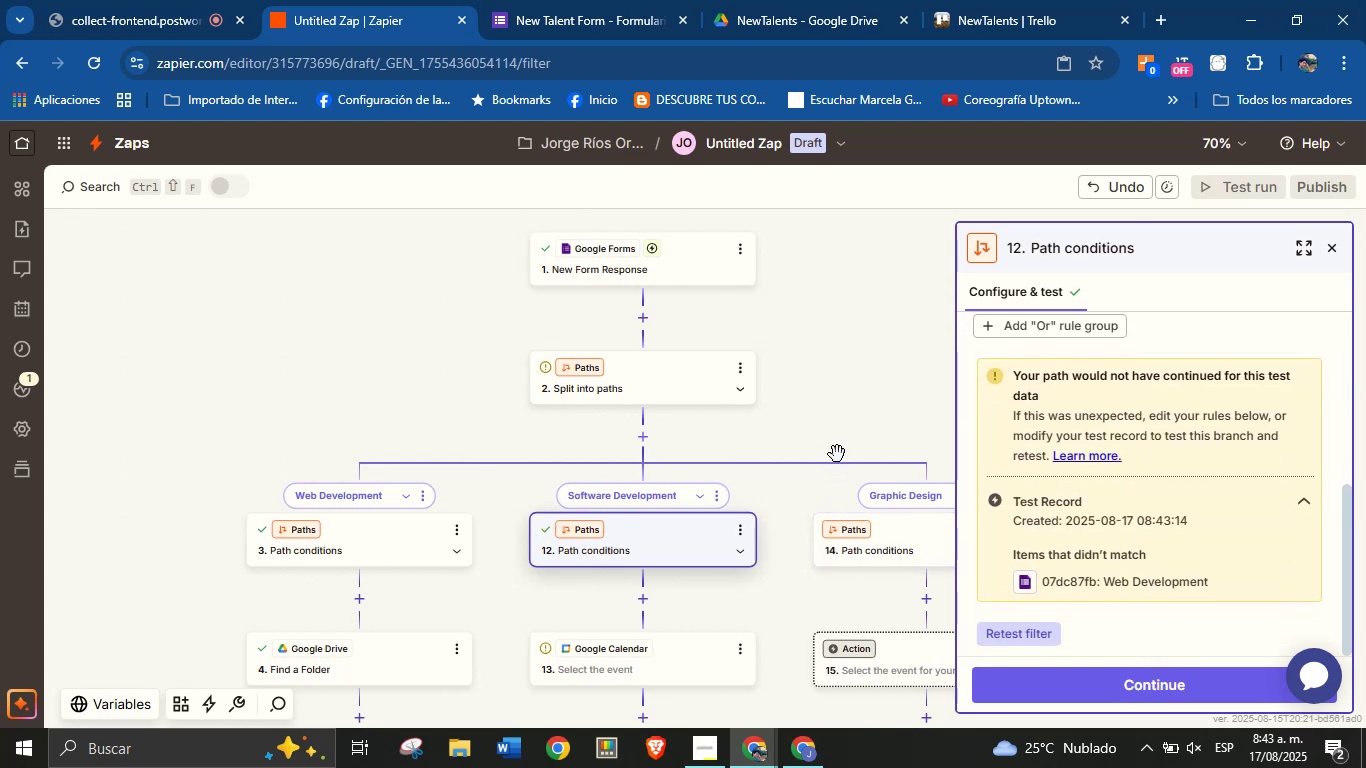 
left_click([673, 275])
 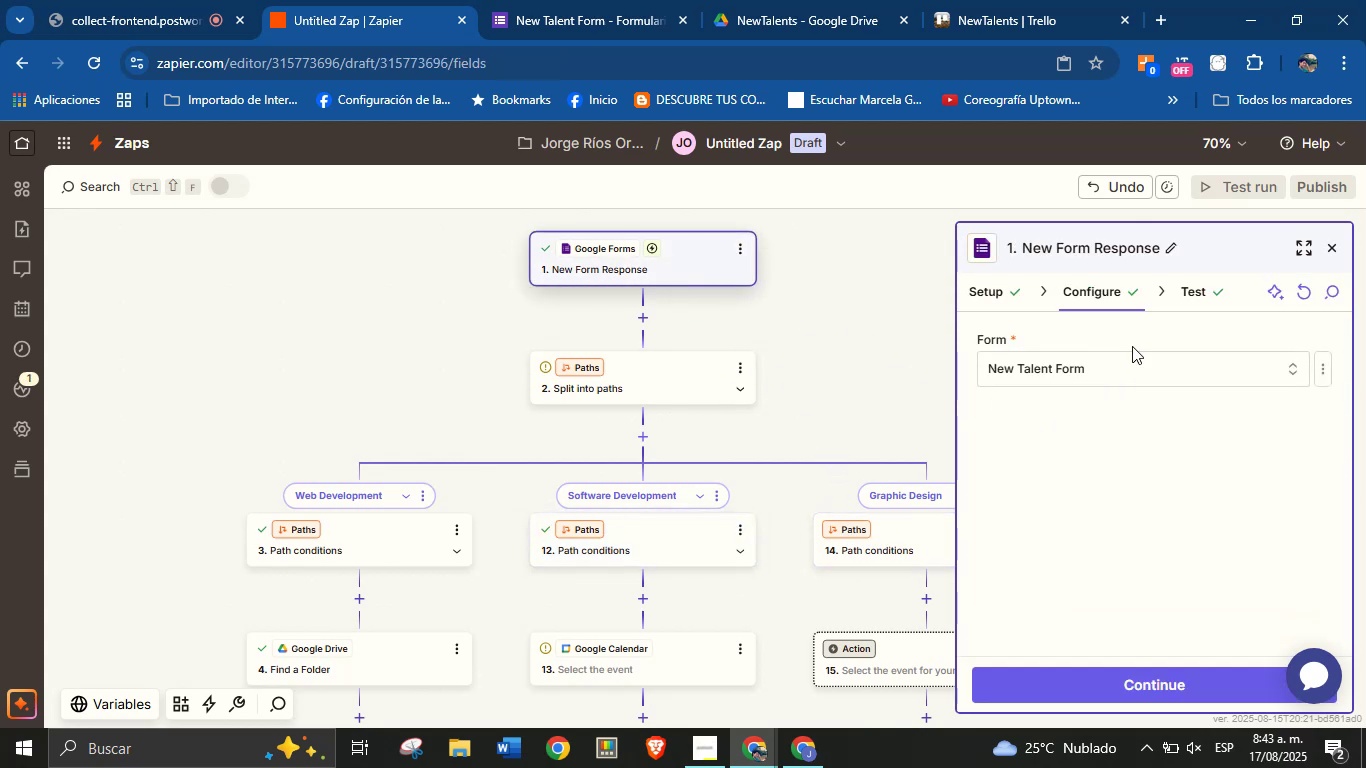 
left_click([1191, 287])
 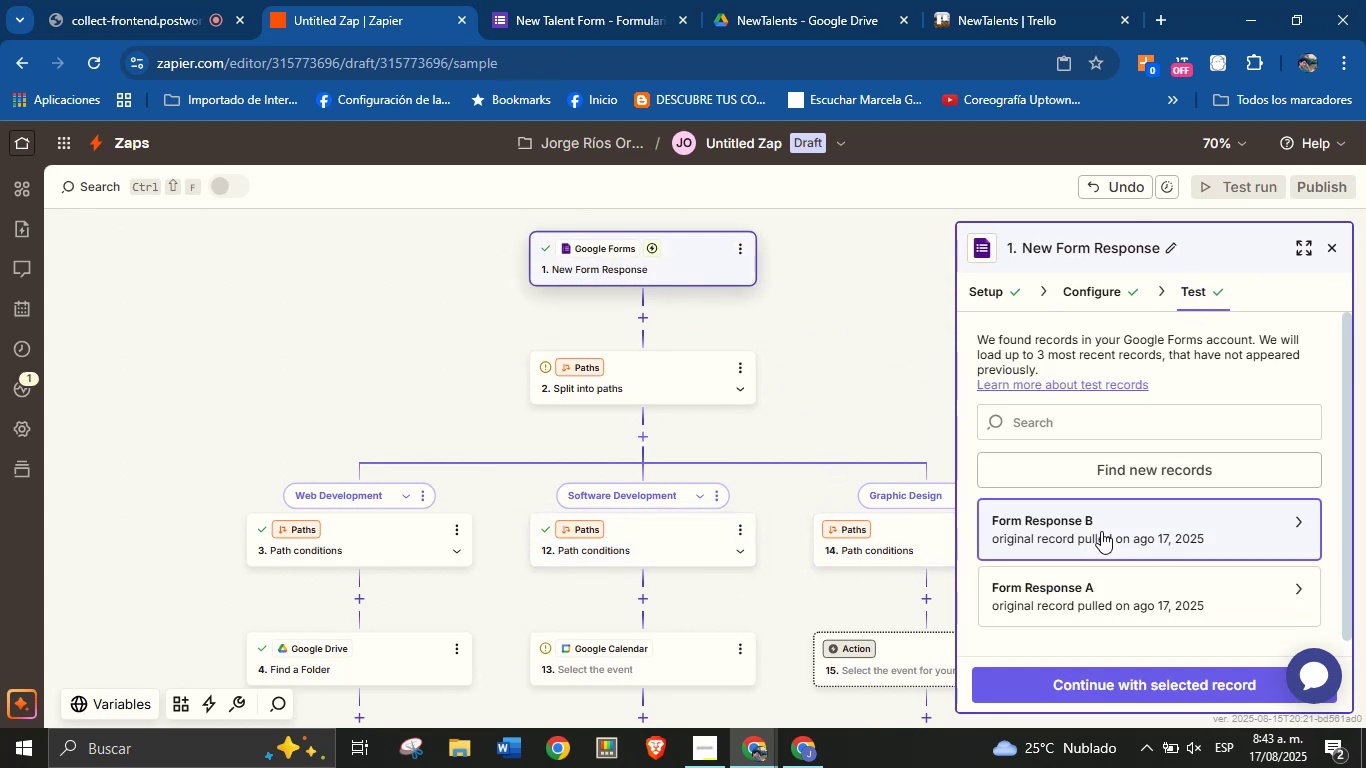 
left_click([1113, 464])
 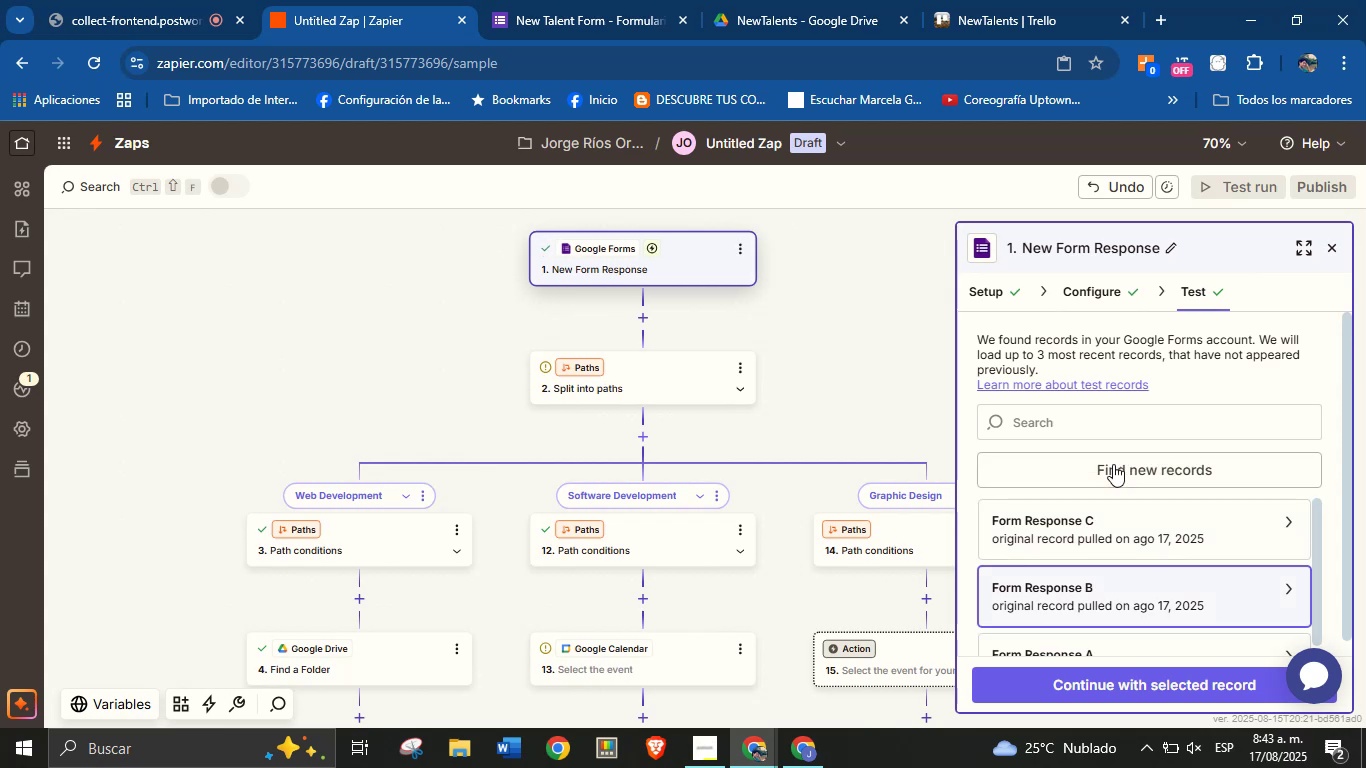 
left_click([1078, 530])
 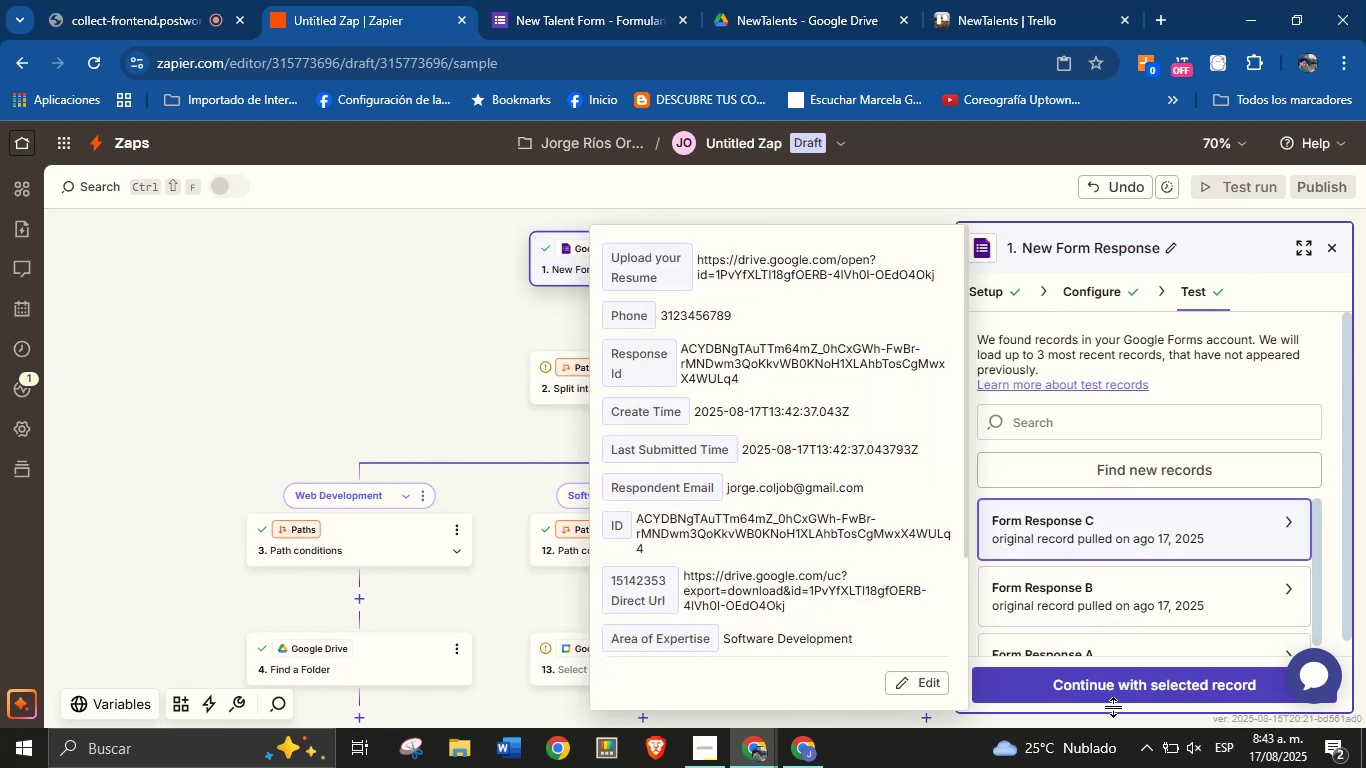 
left_click([1124, 689])
 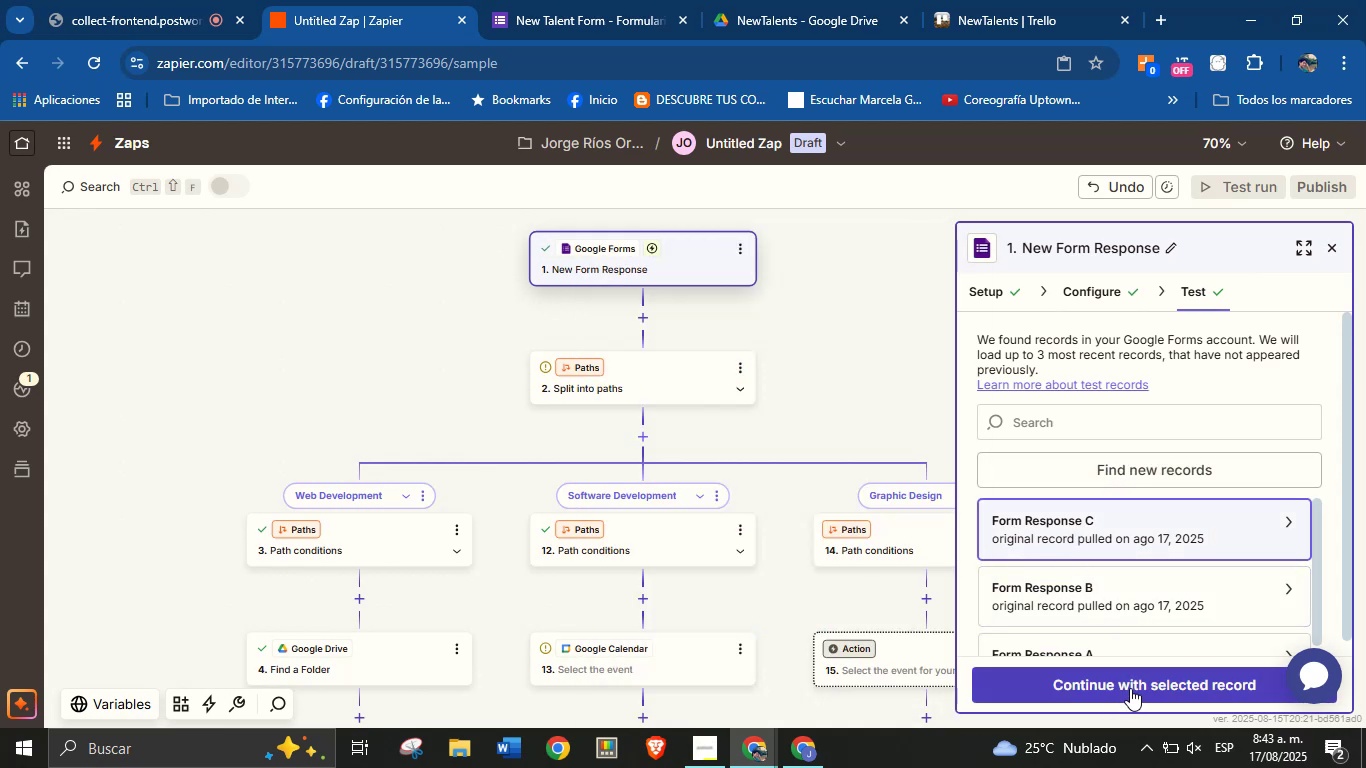 
left_click([1130, 688])
 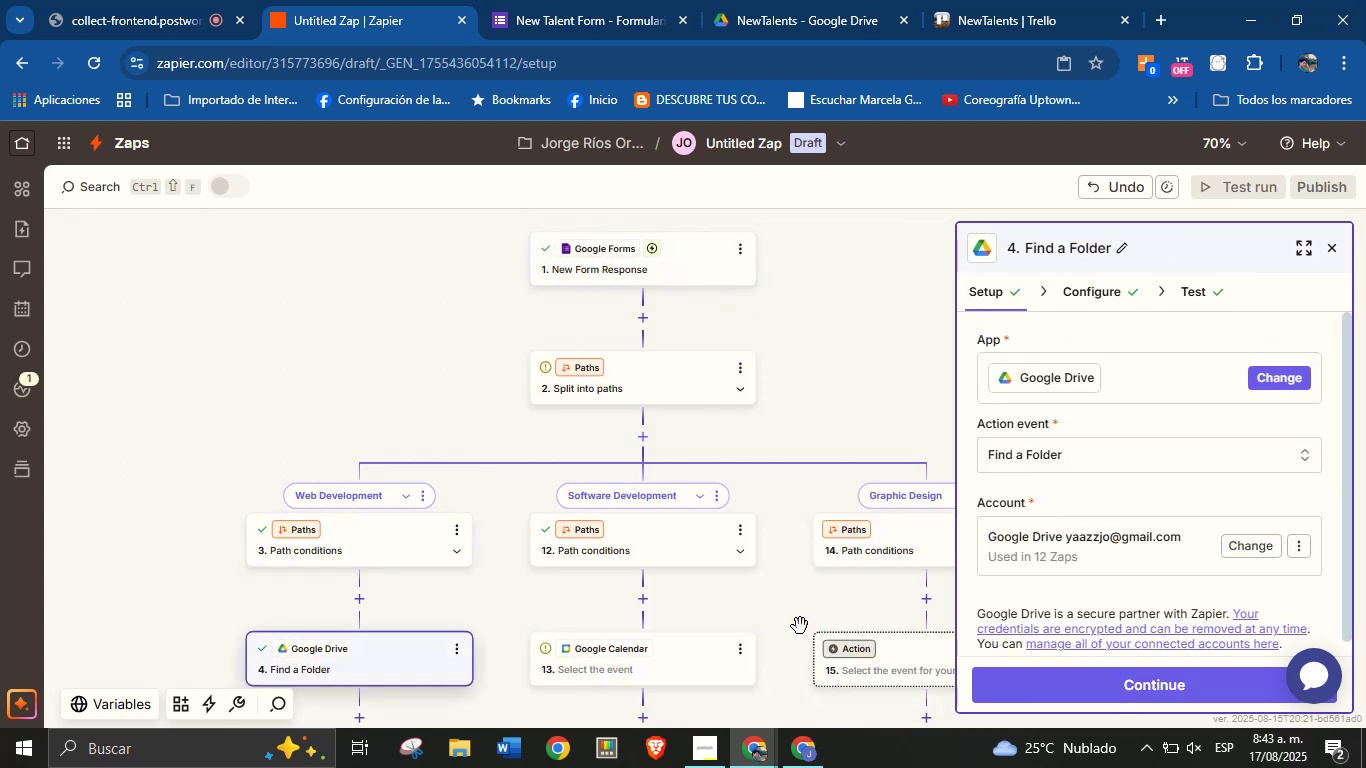 
left_click([617, 656])
 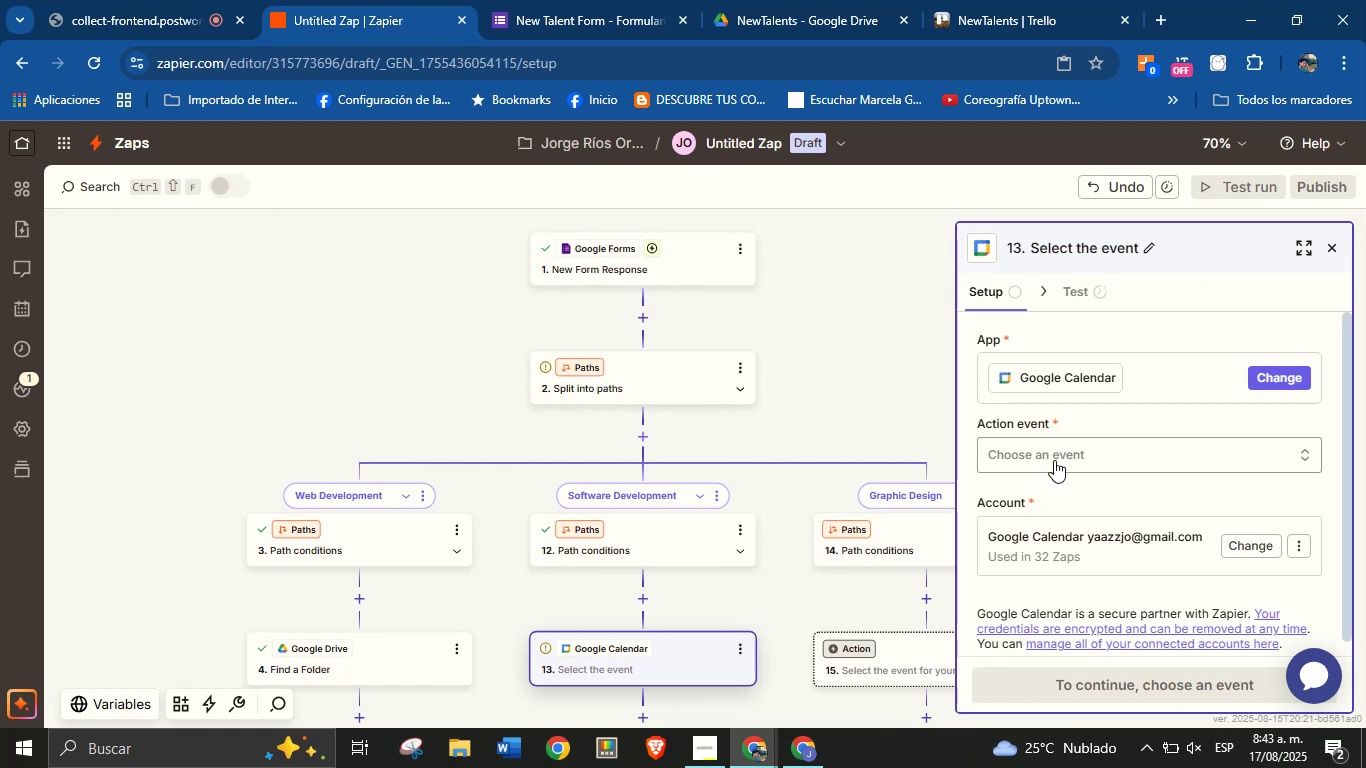 
left_click([1056, 459])
 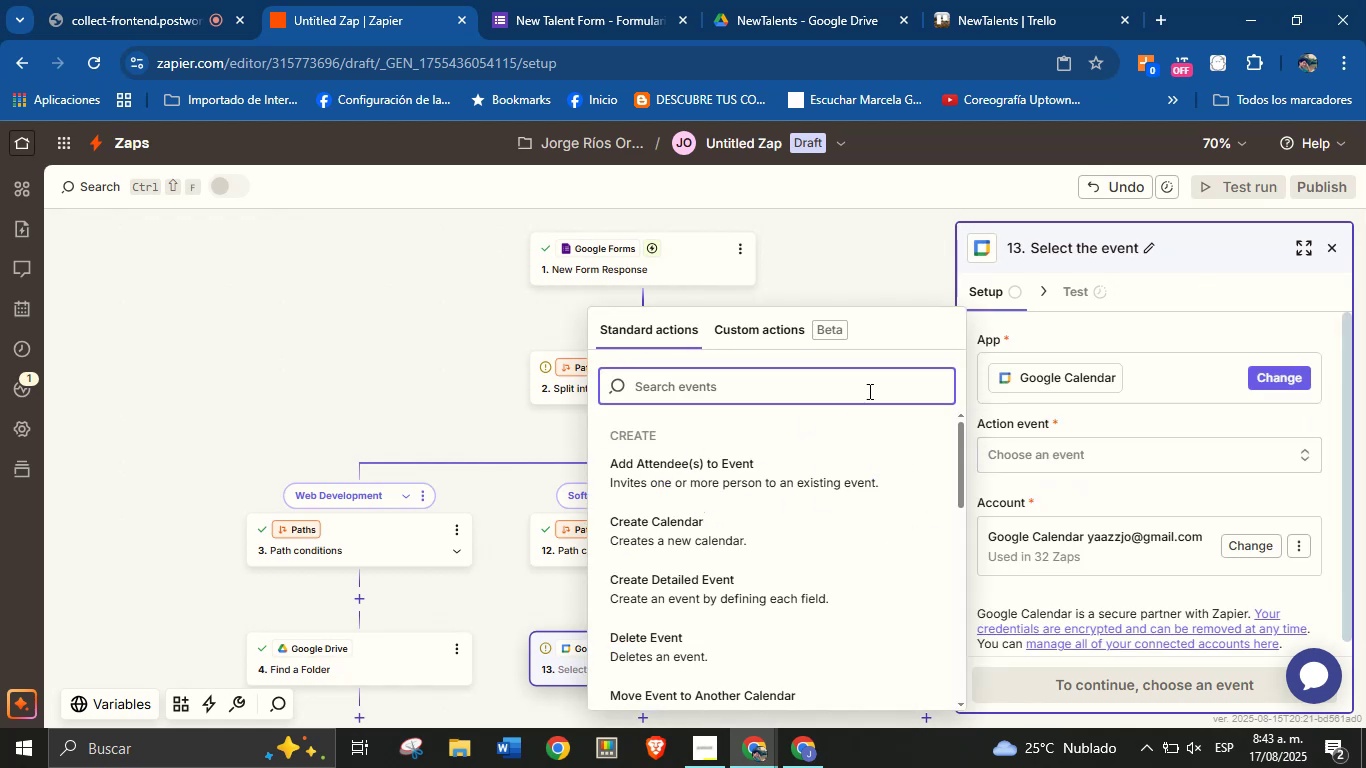 
left_click([1032, 343])
 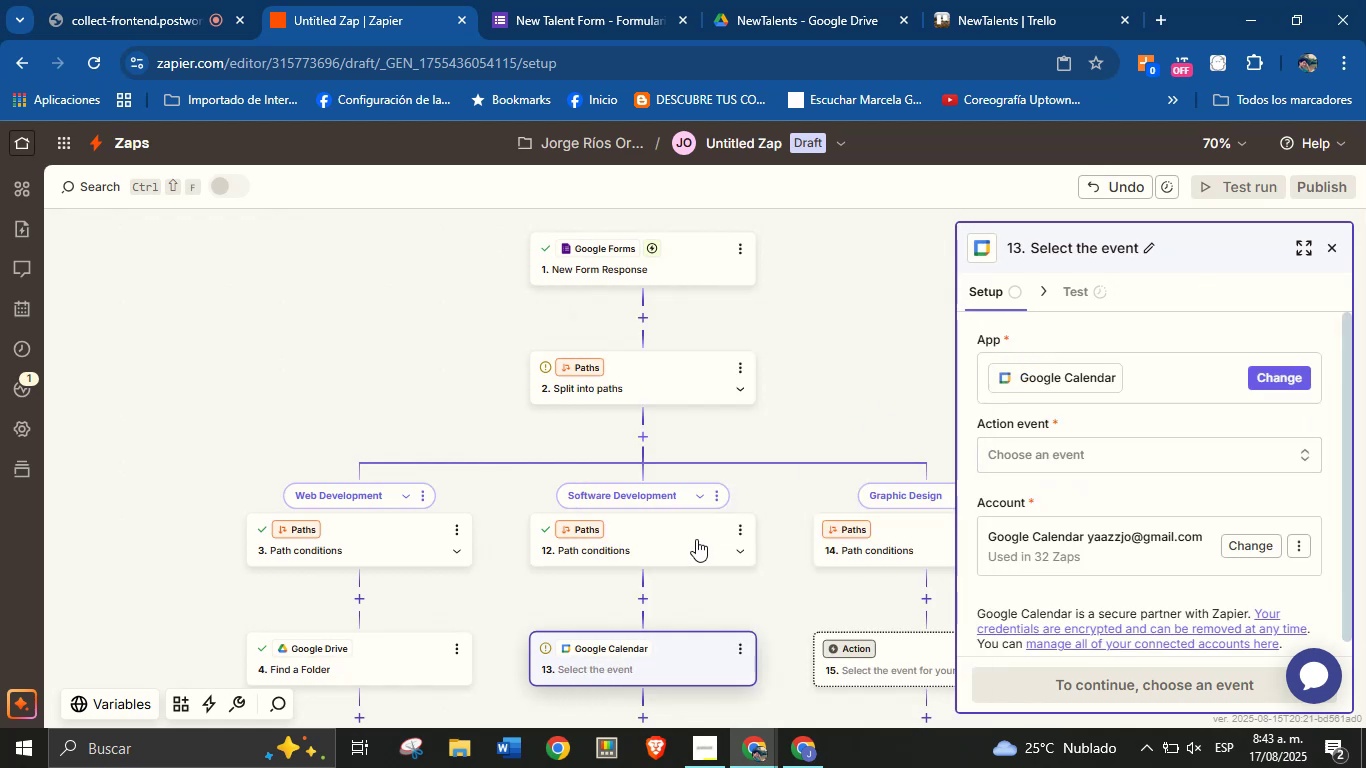 
left_click([693, 542])
 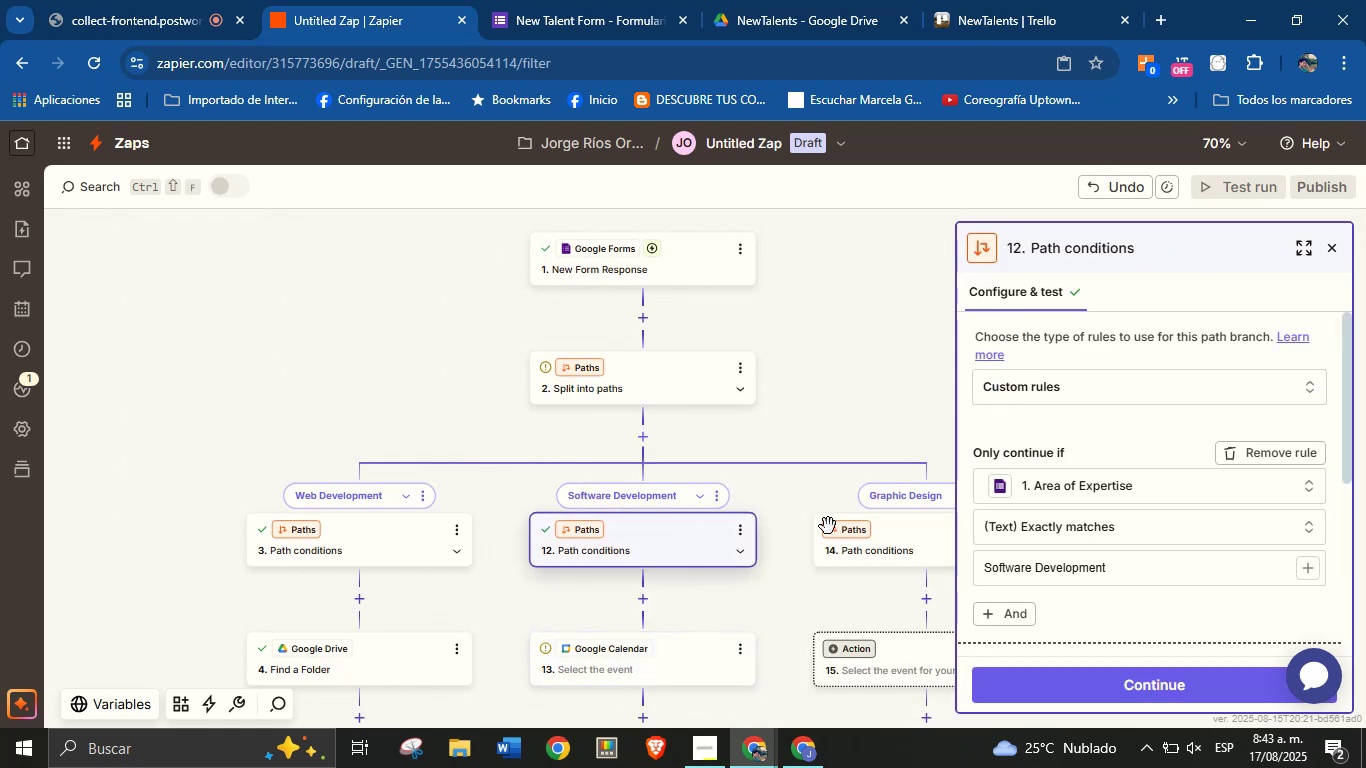 
scroll: coordinate [1011, 589], scroll_direction: down, amount: 6.0
 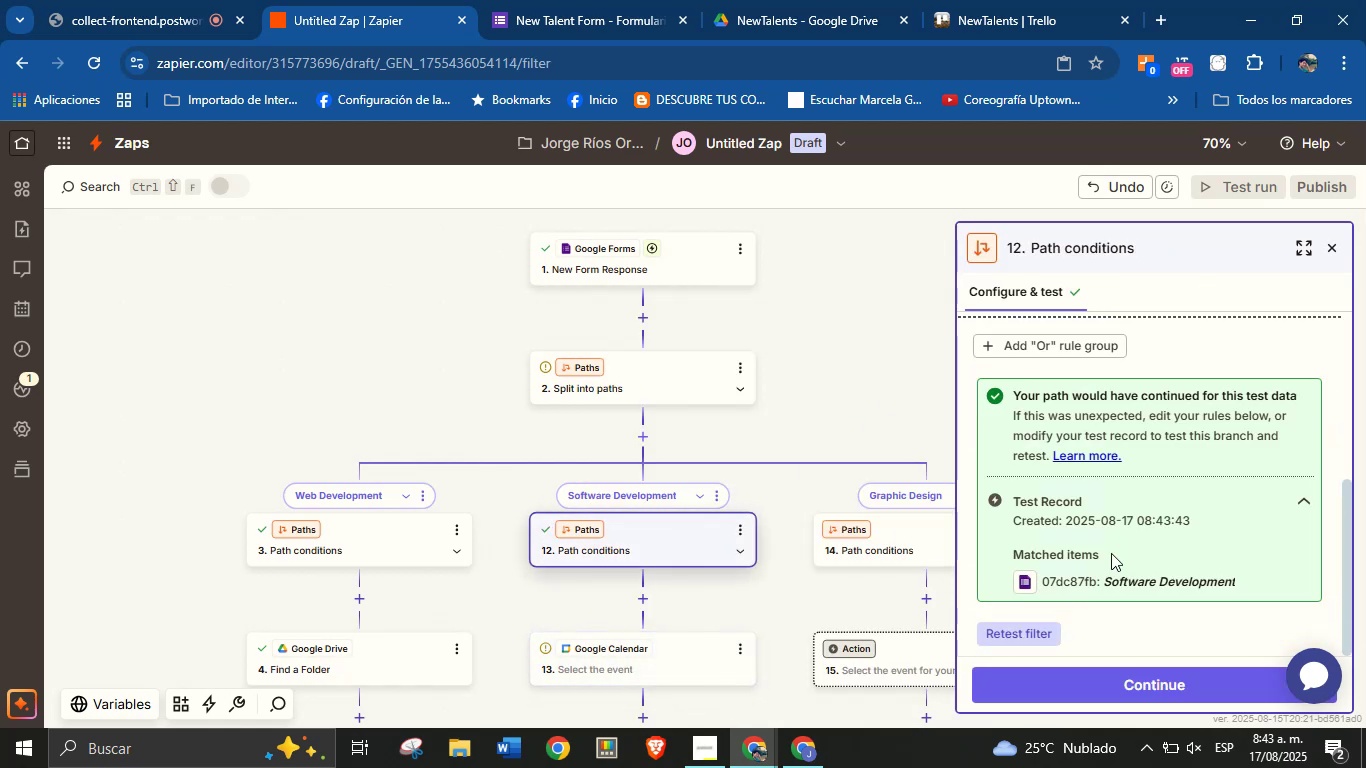 
left_click([1144, 683])
 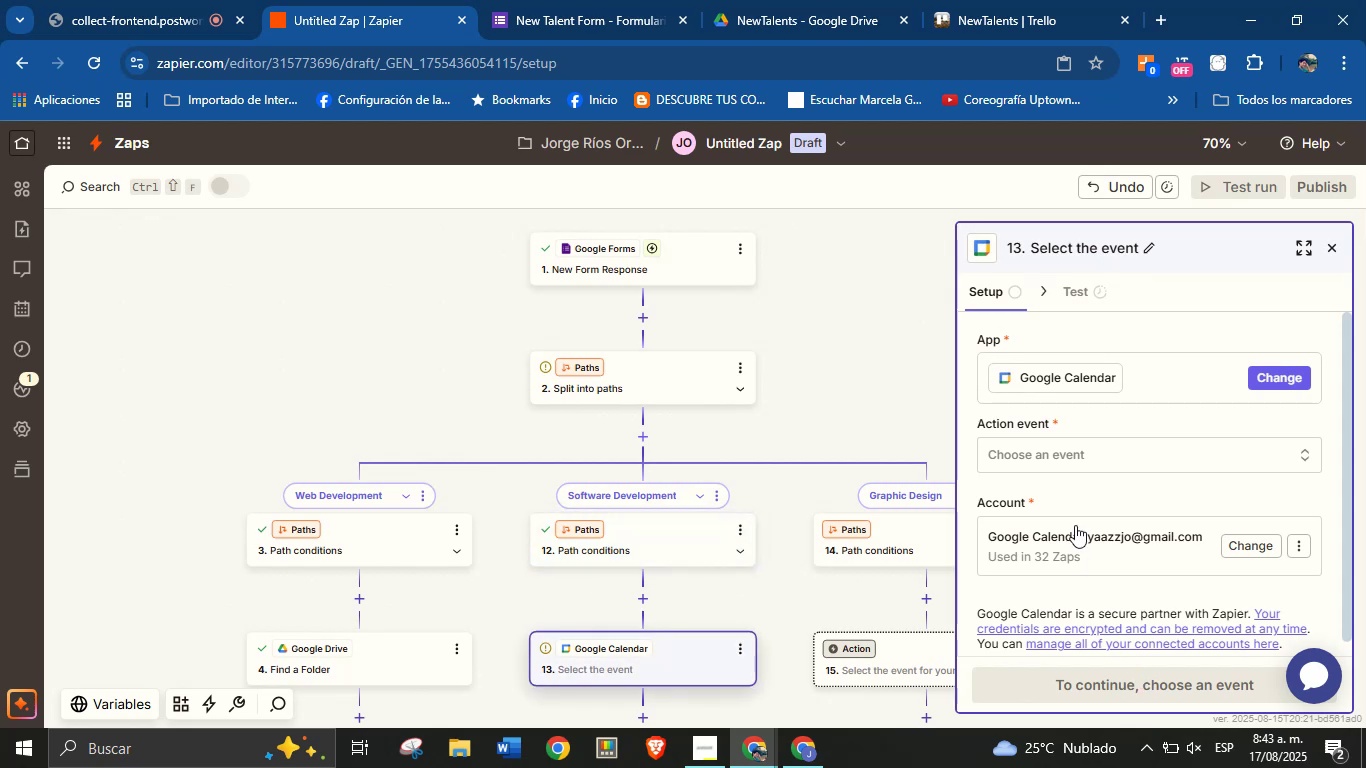 
left_click([1074, 451])
 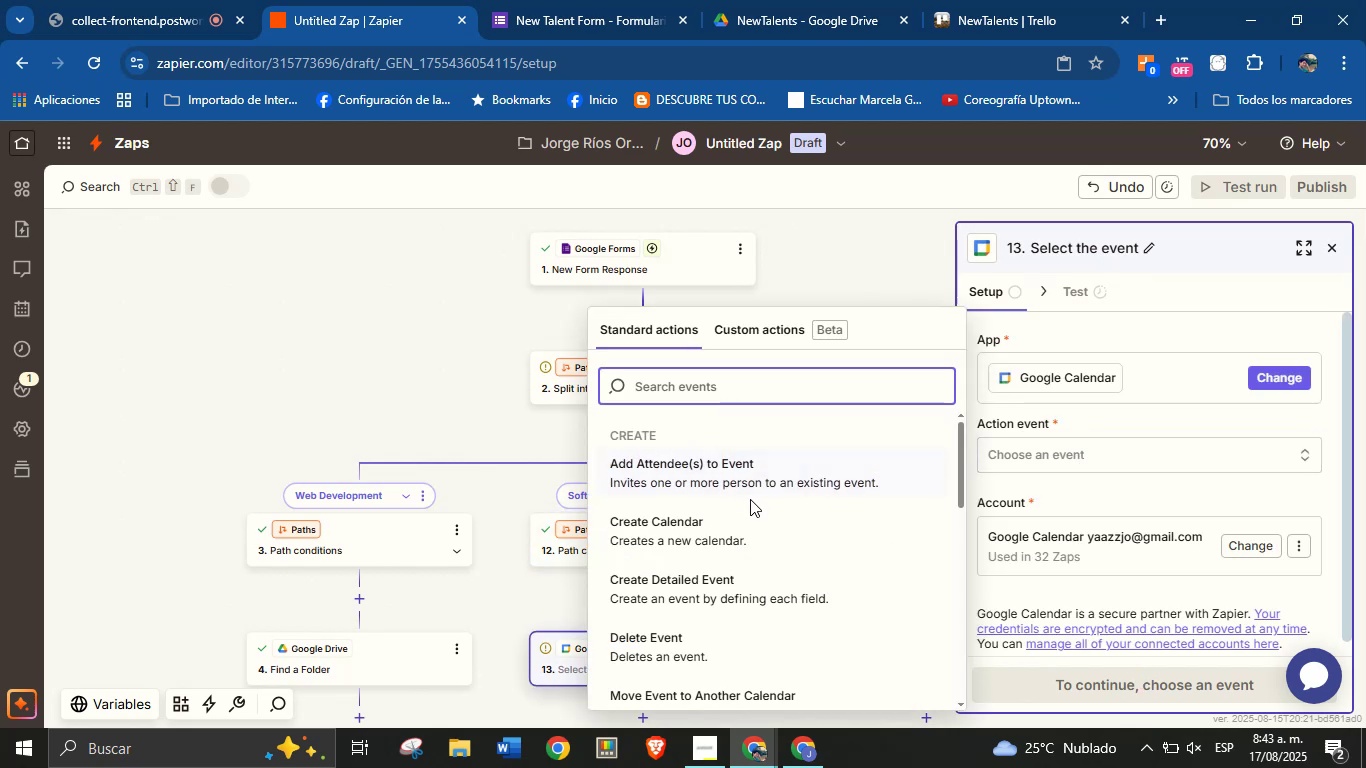 
type(find)
 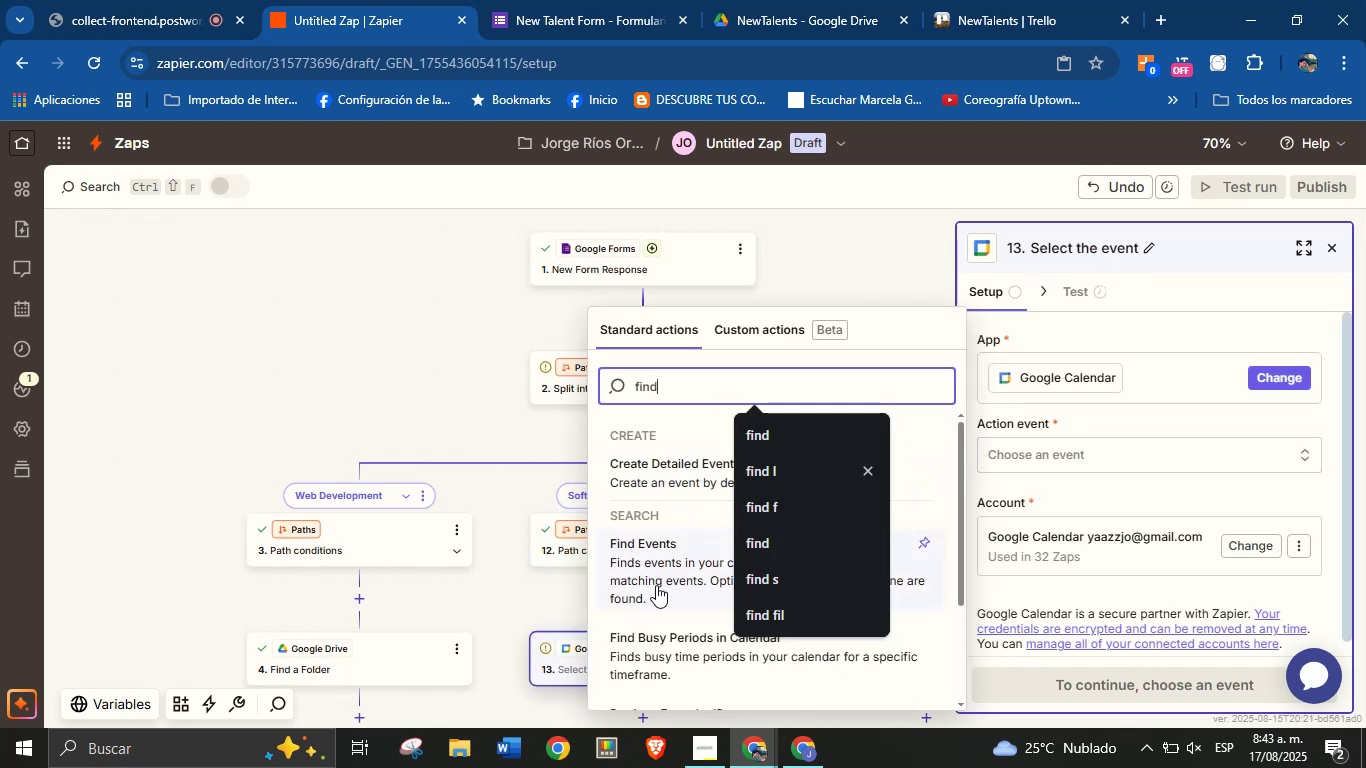 
scroll: coordinate [664, 566], scroll_direction: down, amount: 5.0
 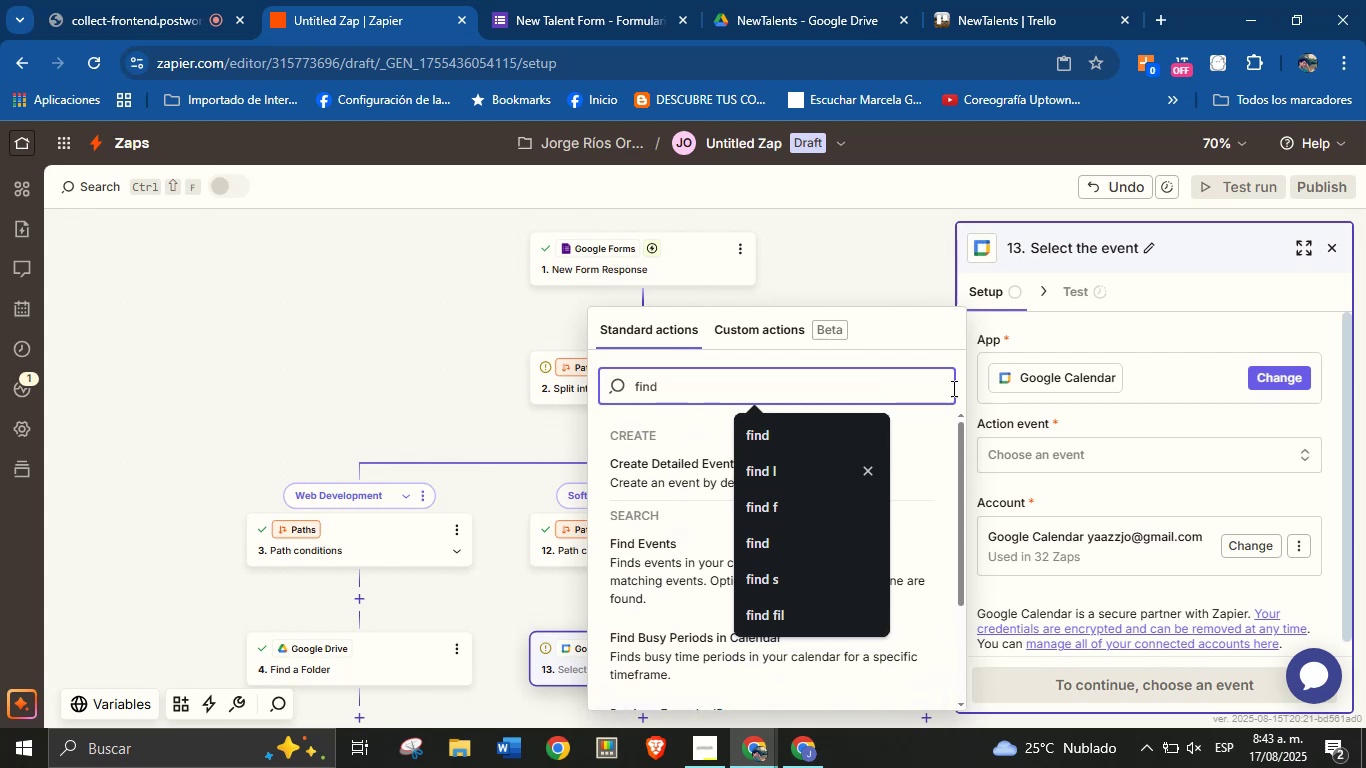 
left_click([1270, 371])
 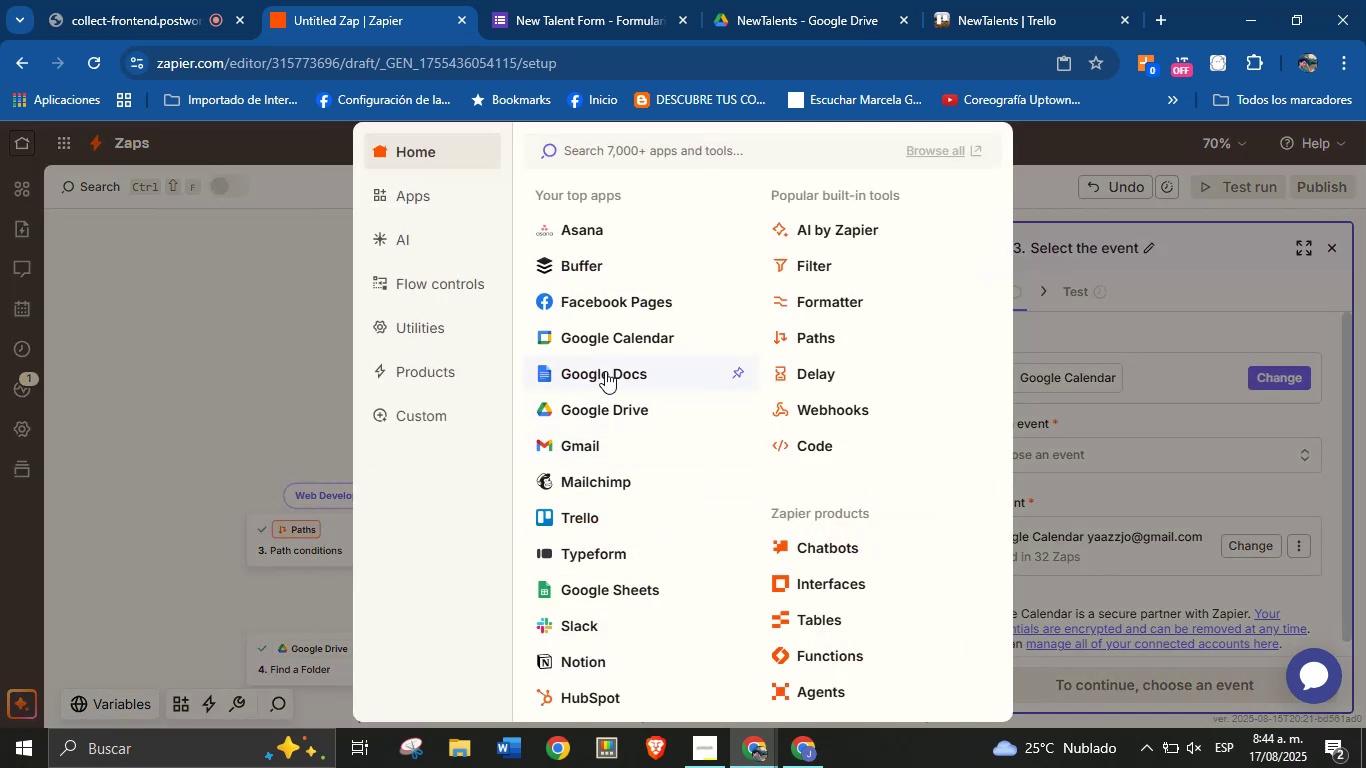 
left_click([593, 406])
 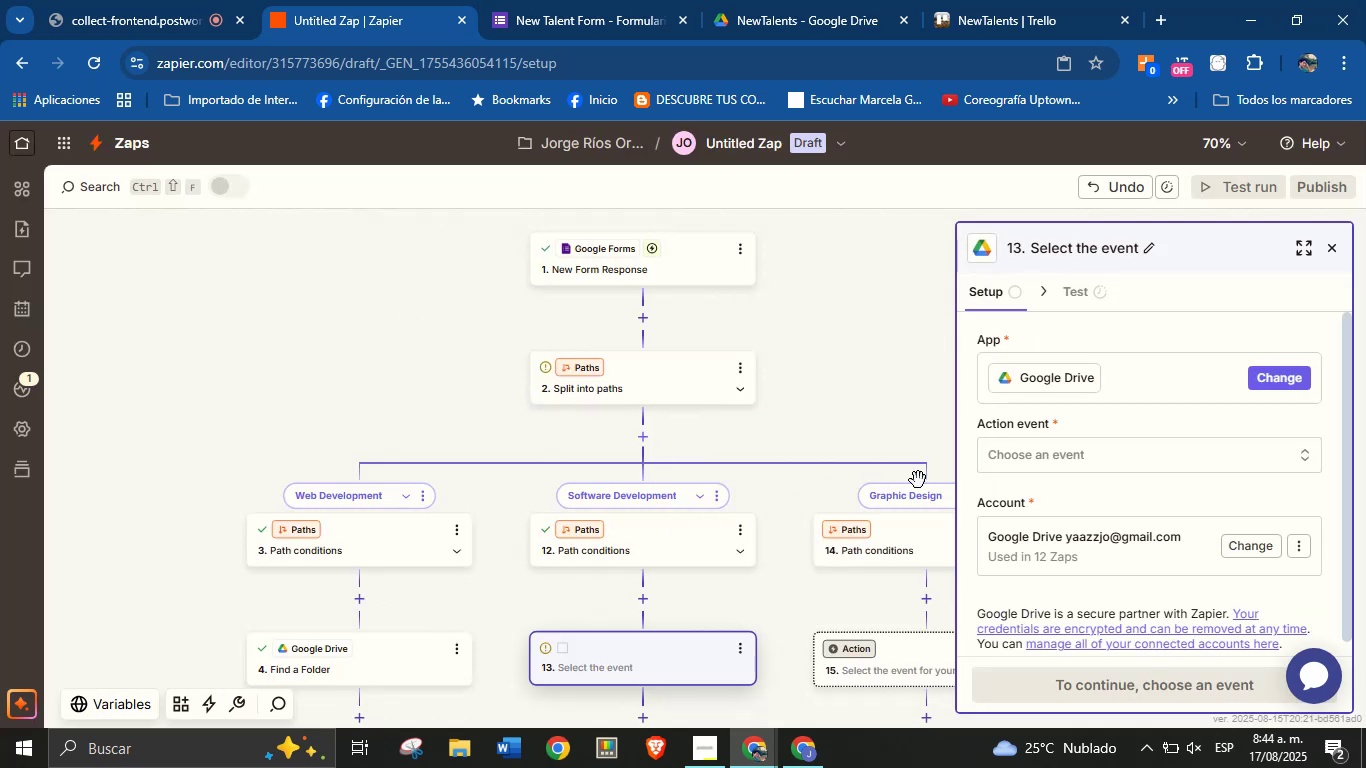 
left_click([1025, 465])
 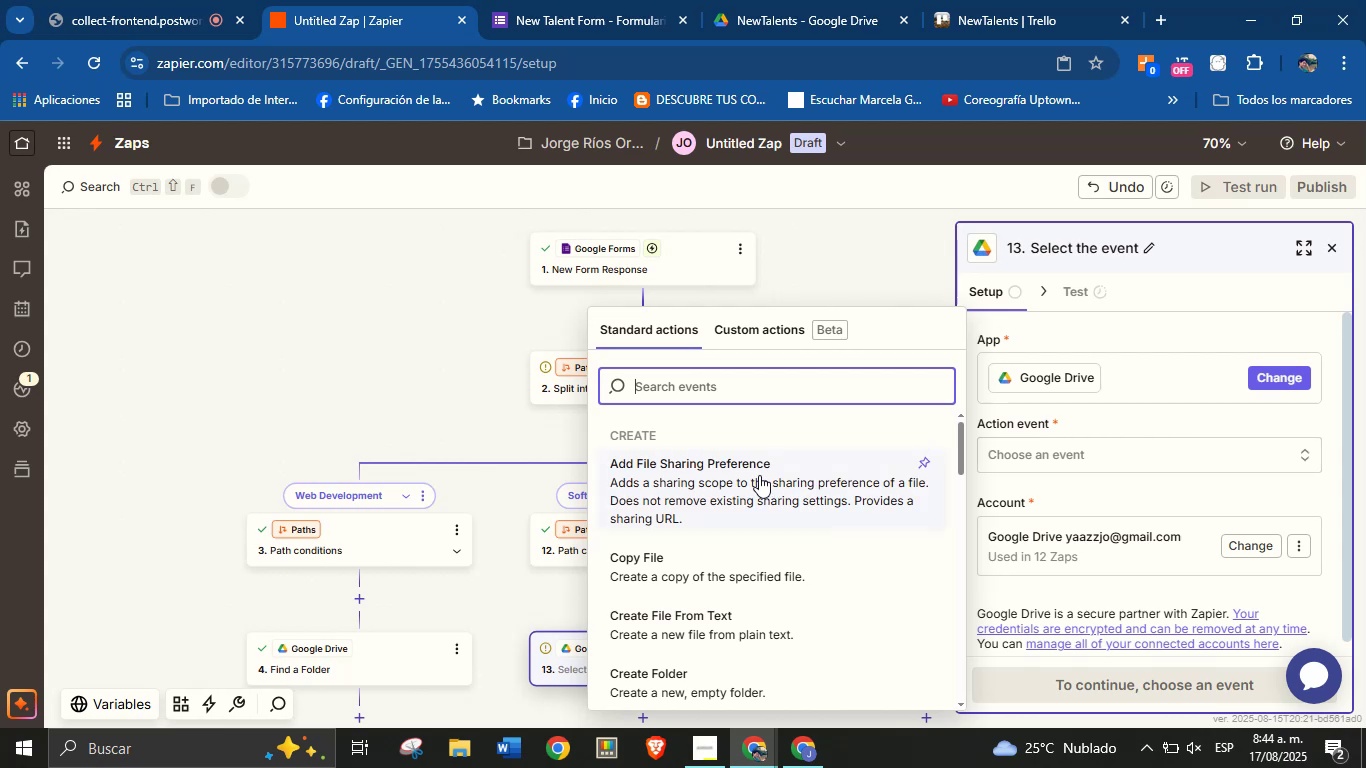 
type(find)
 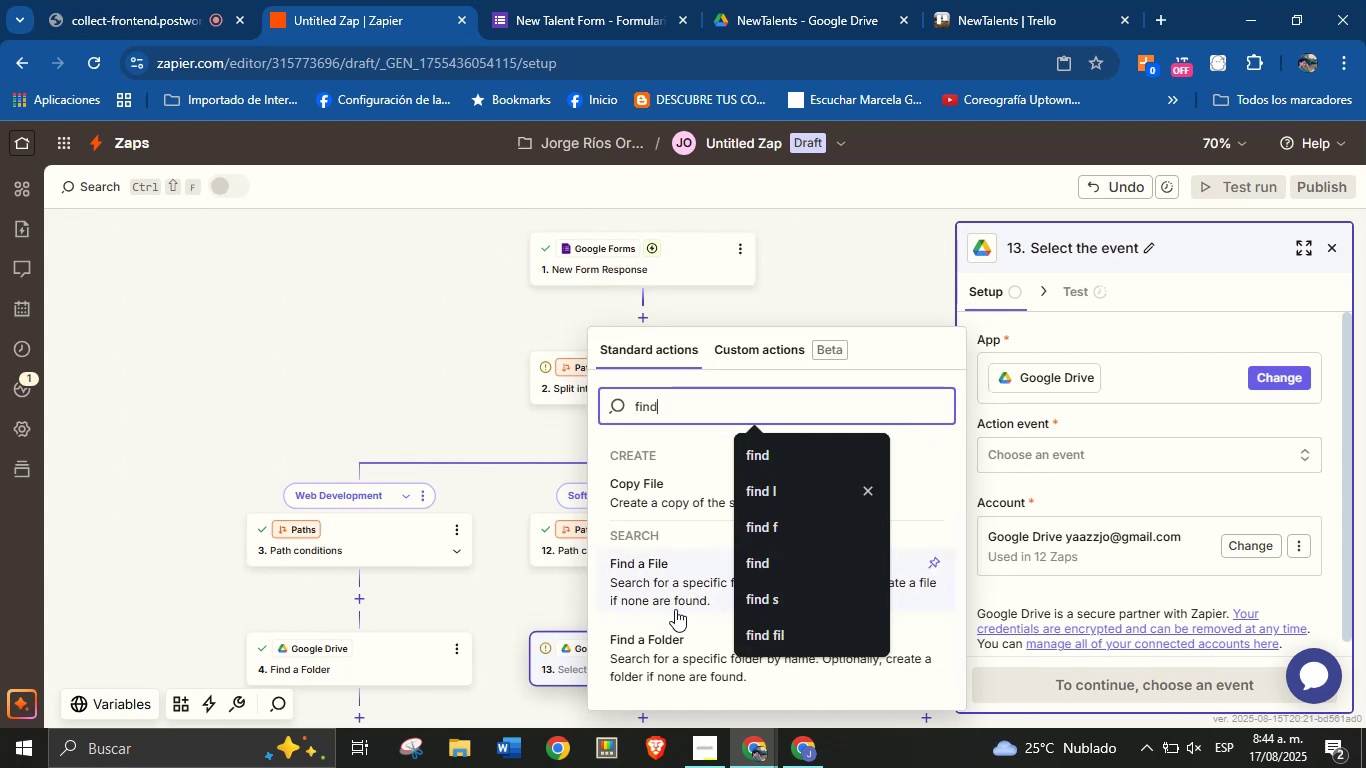 
left_click([672, 652])
 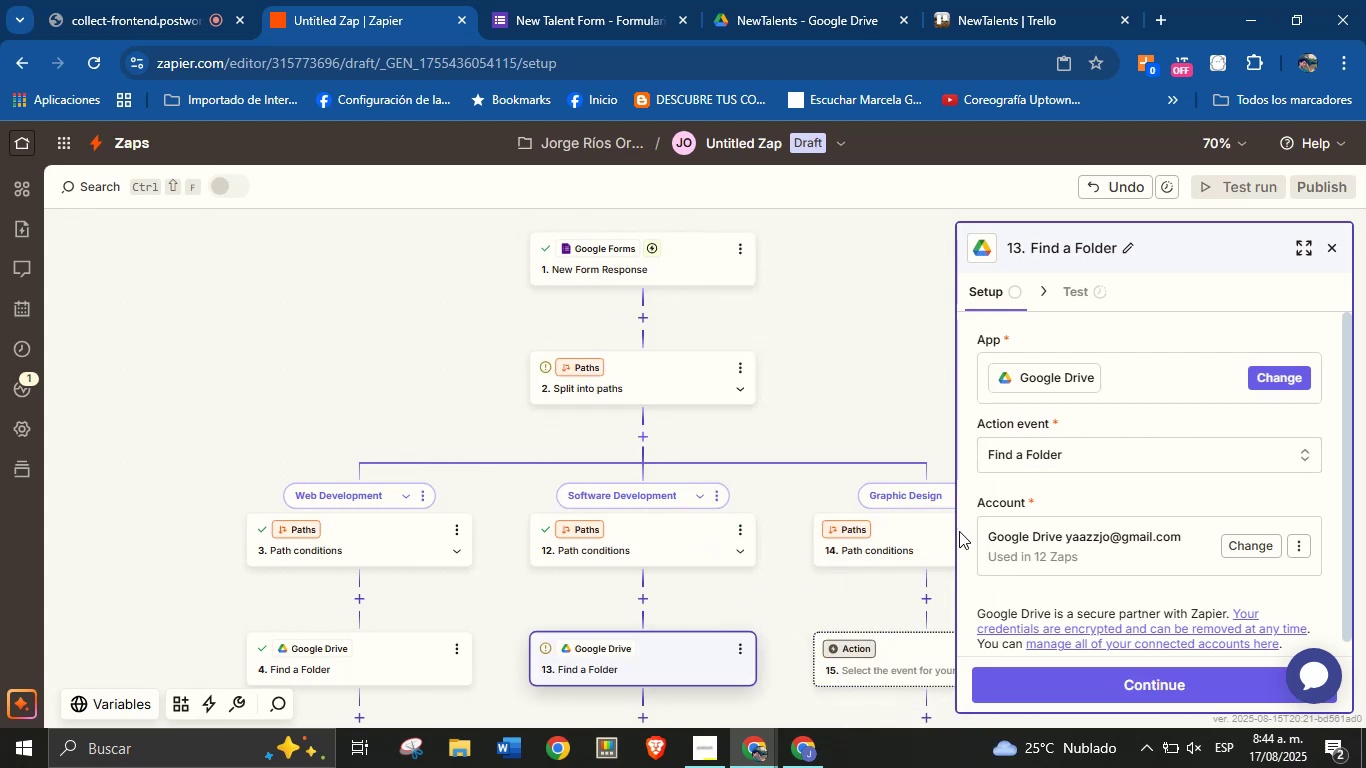 
scroll: coordinate [1035, 519], scroll_direction: down, amount: 2.0
 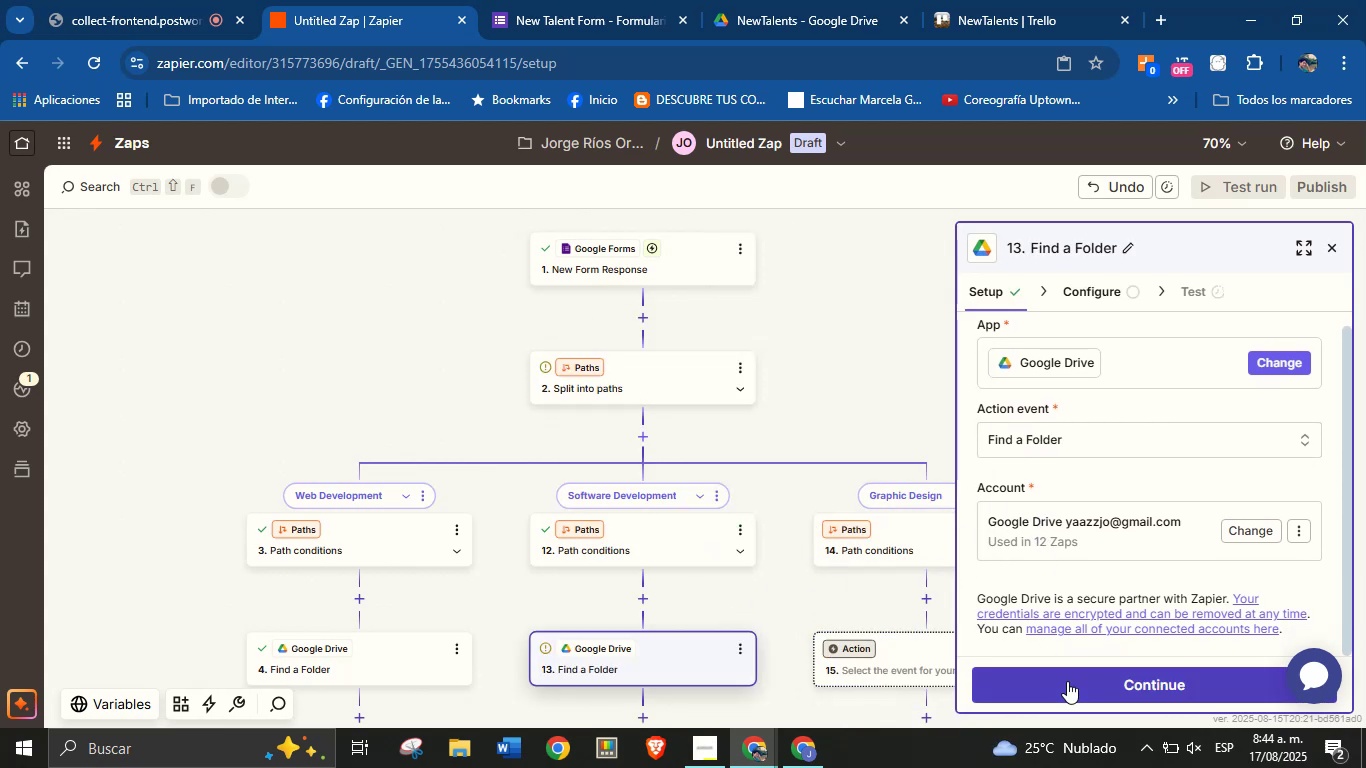 
left_click([1067, 686])
 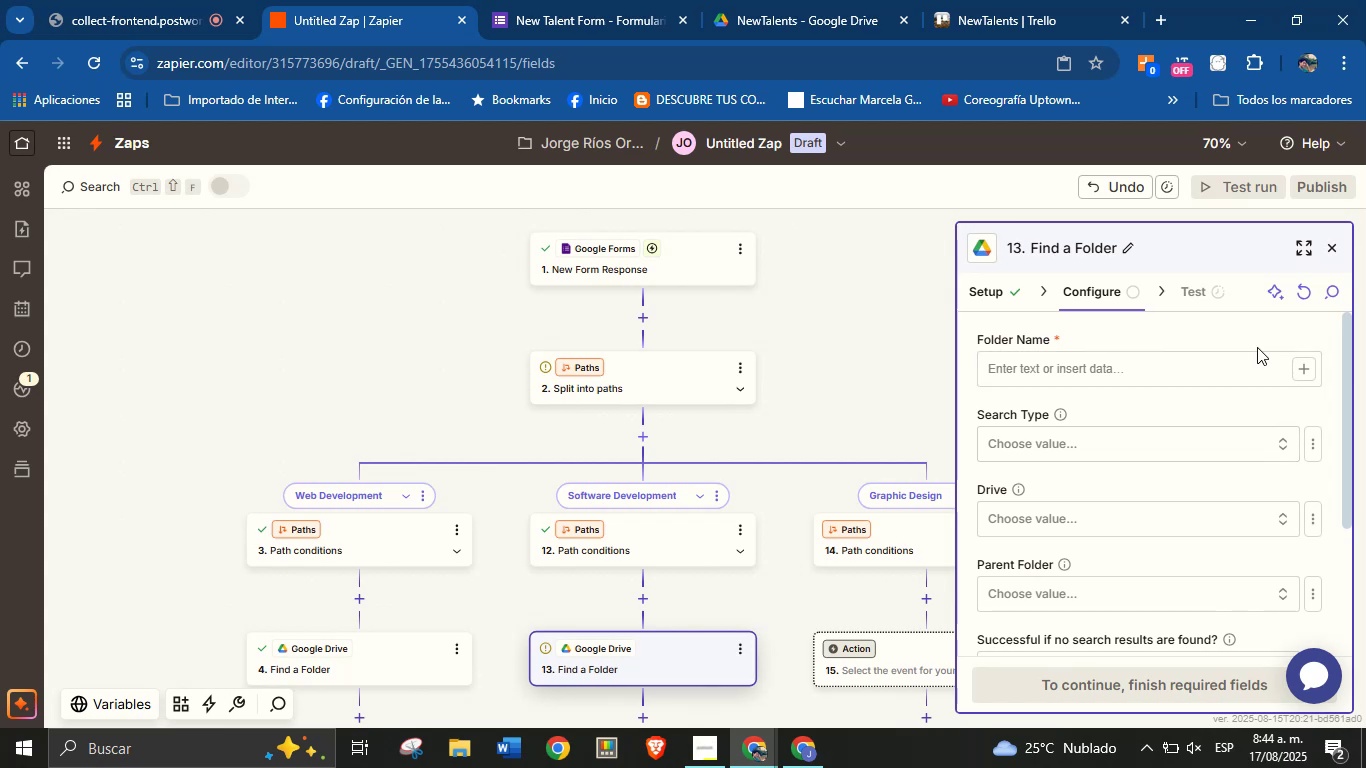 
left_click([1297, 368])
 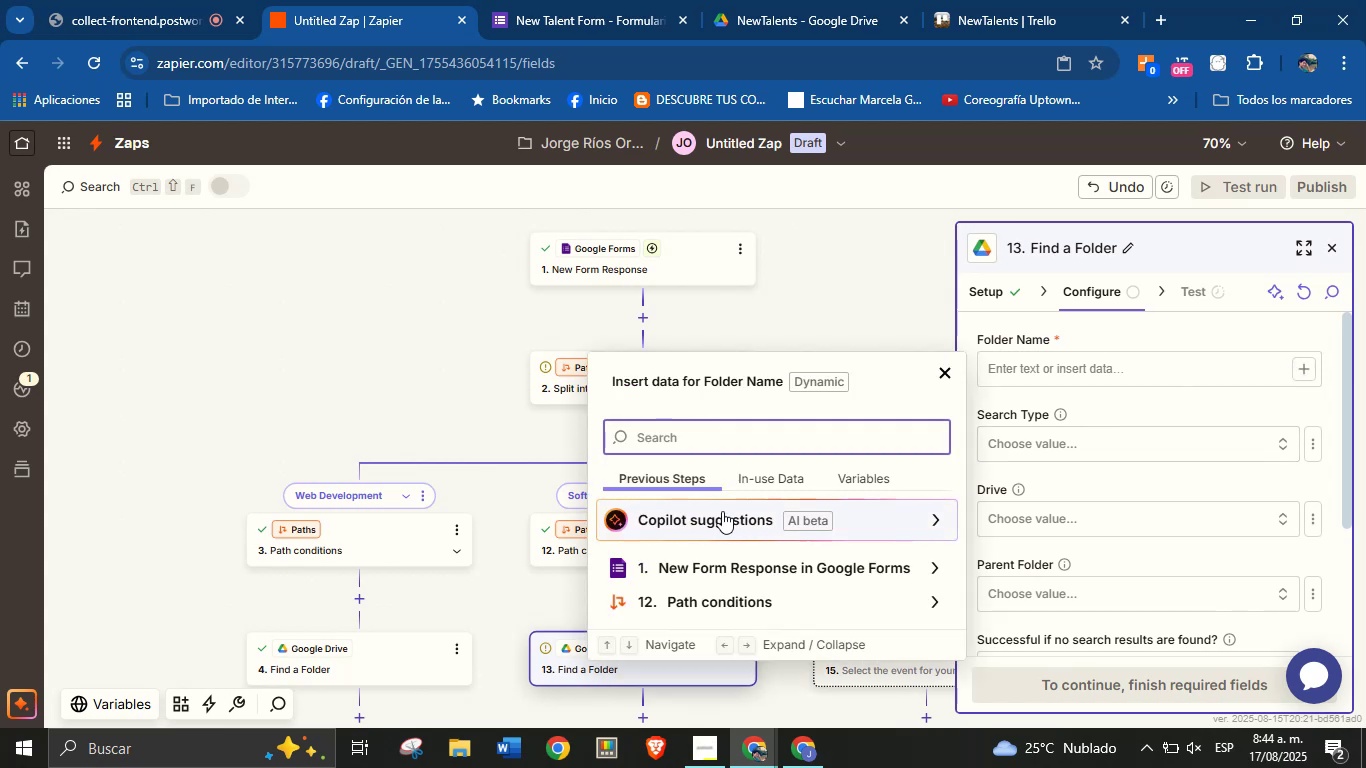 
type(nam)
 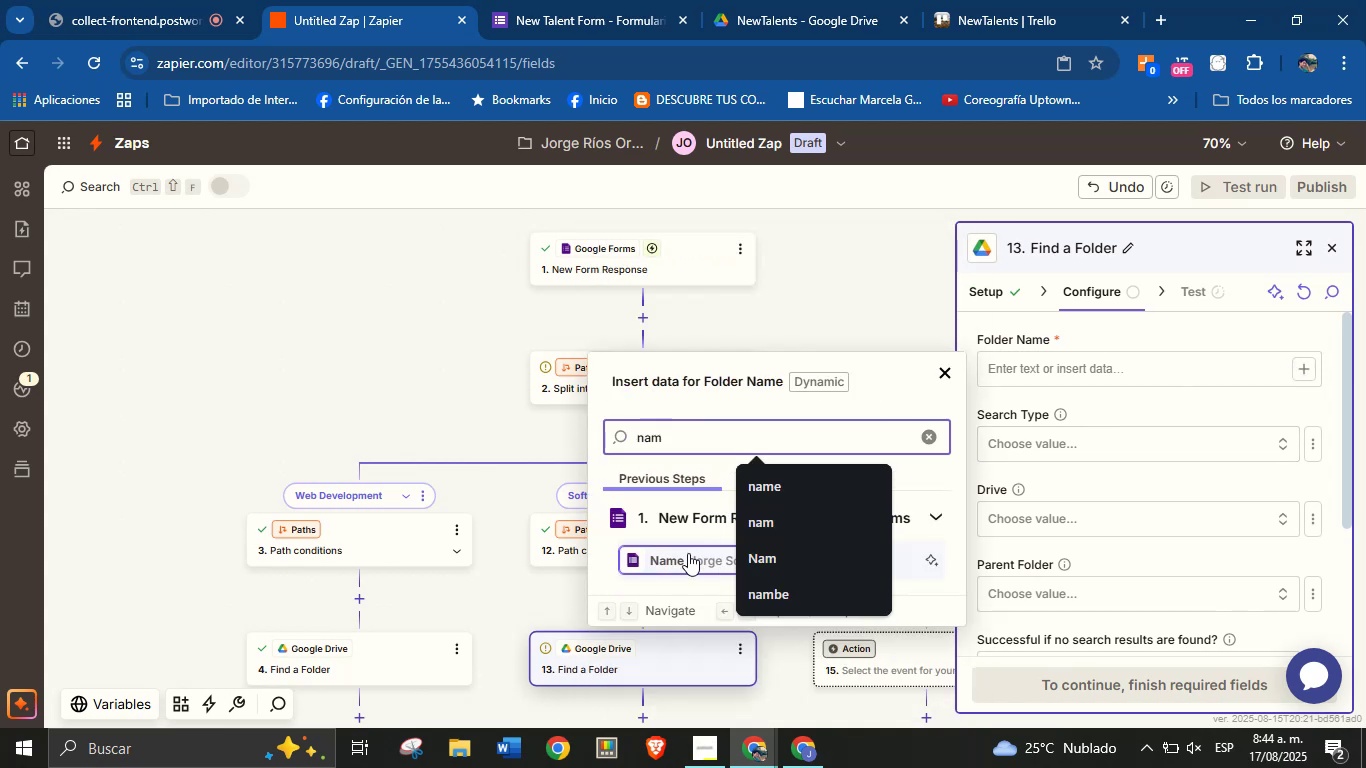 
left_click([688, 554])
 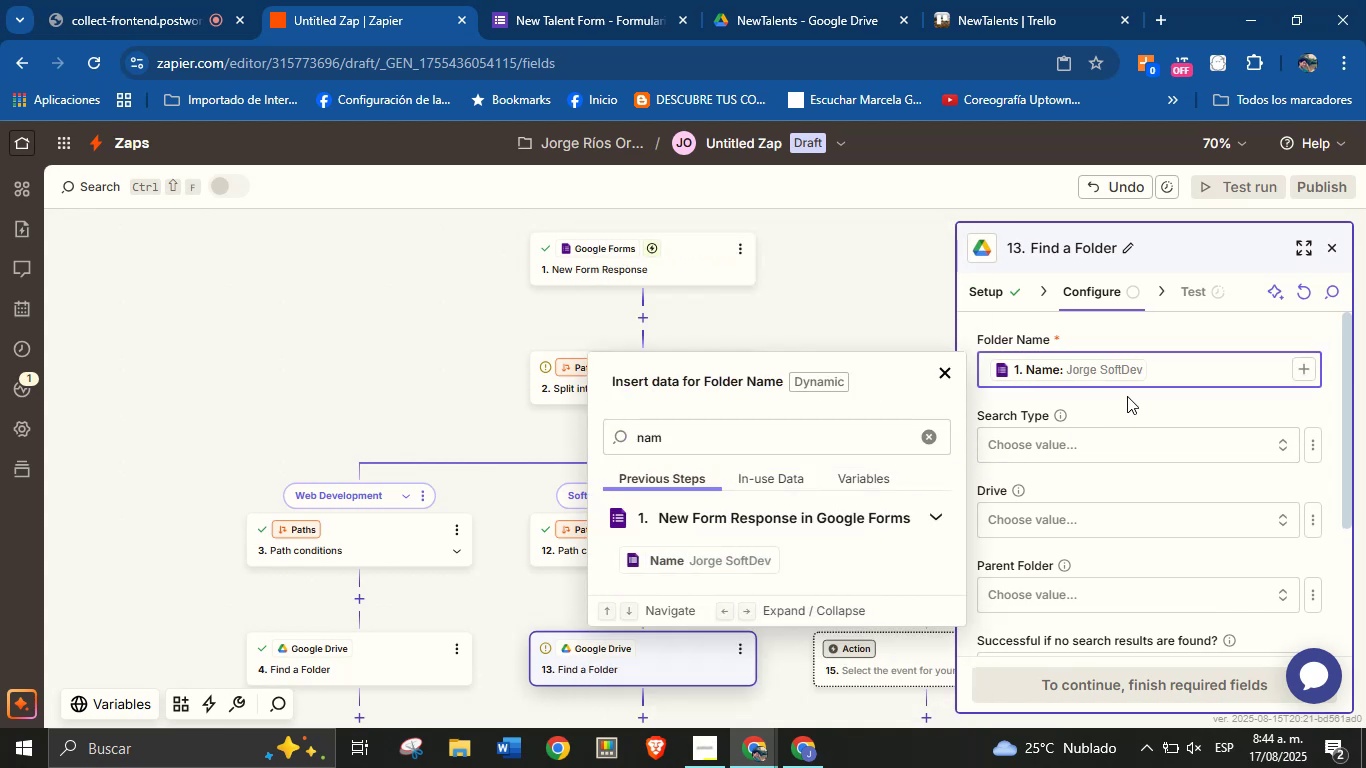 
left_click([1127, 404])
 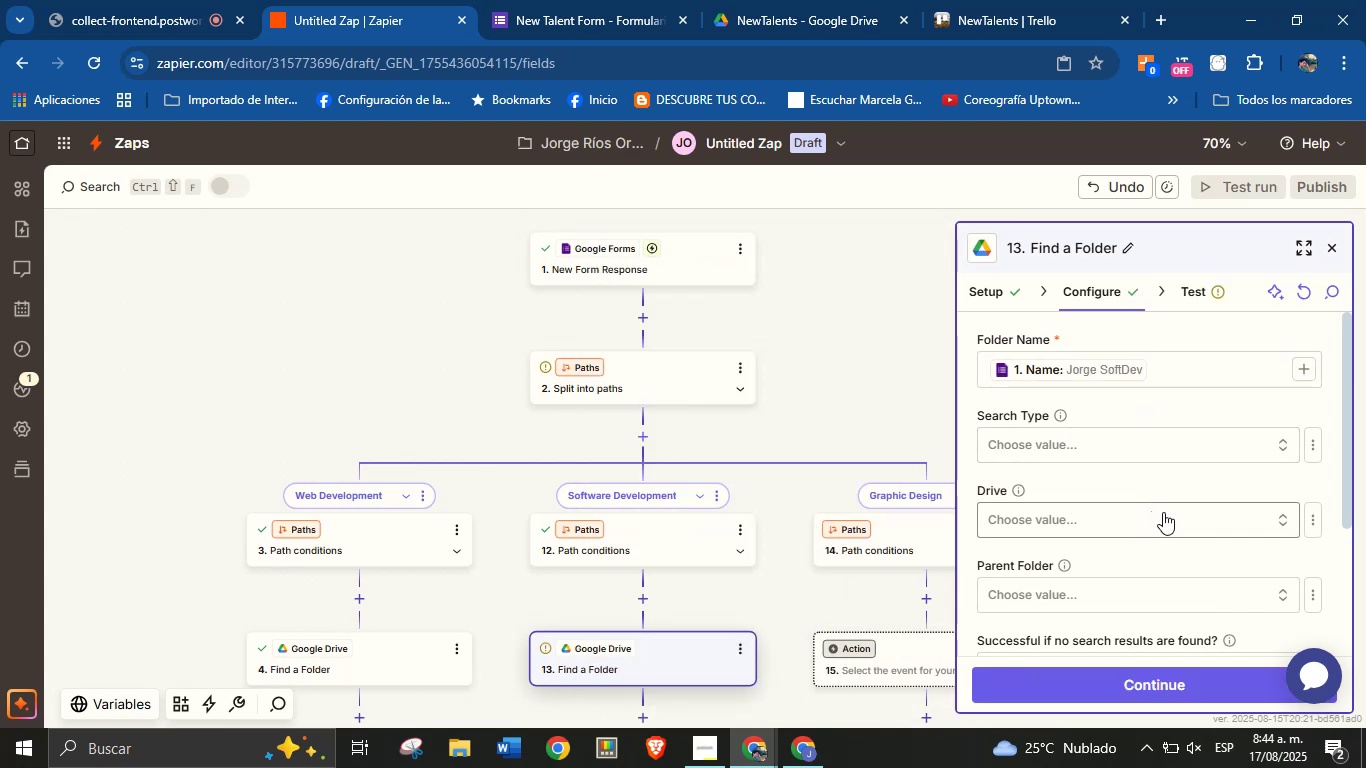 
left_click([1179, 512])
 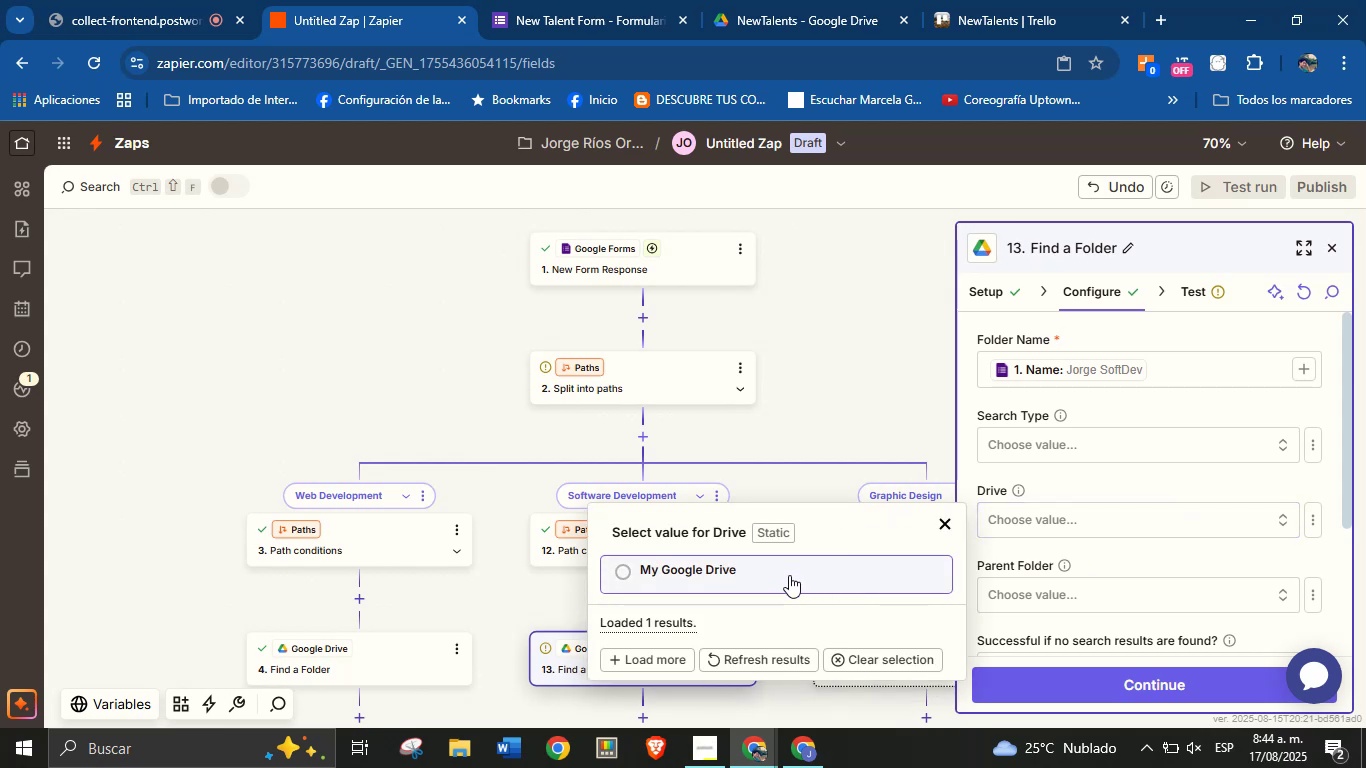 
left_click([787, 582])
 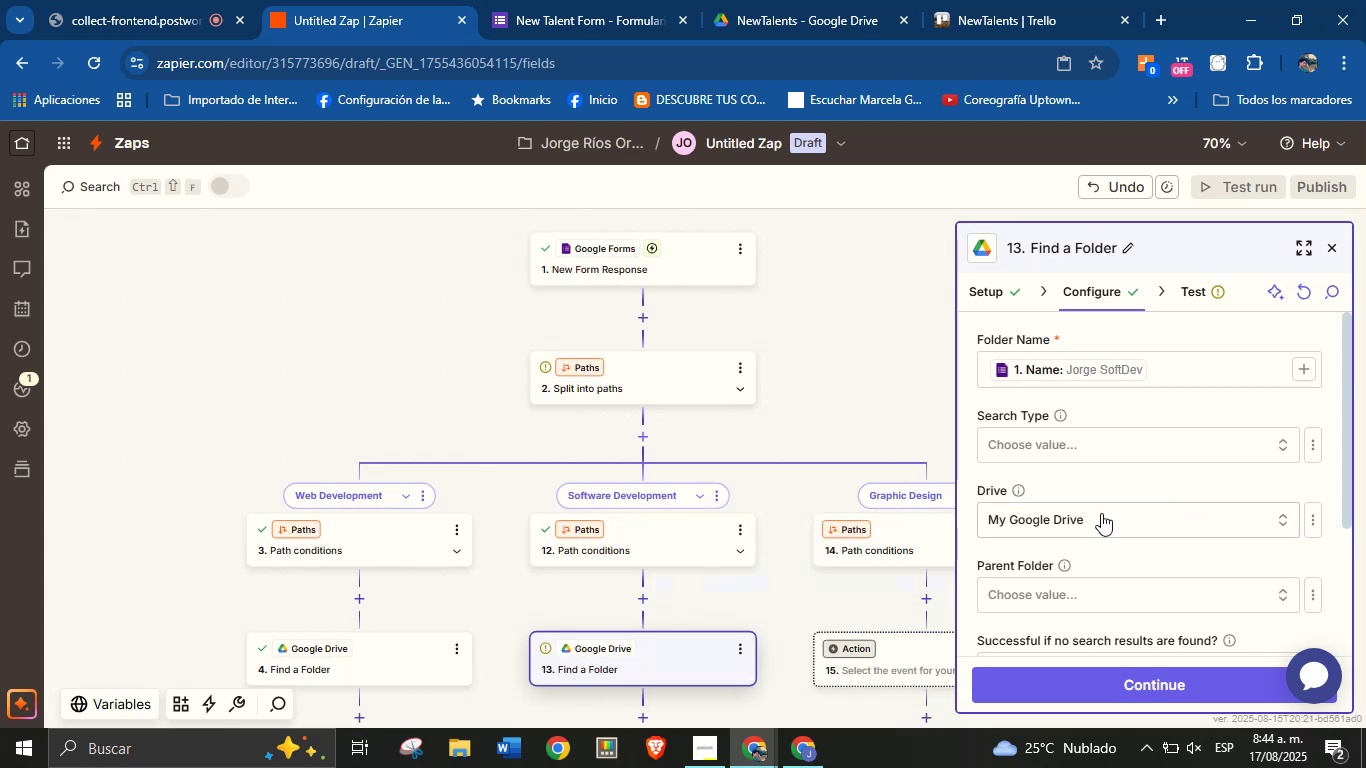 
scroll: coordinate [1109, 506], scroll_direction: down, amount: 2.0
 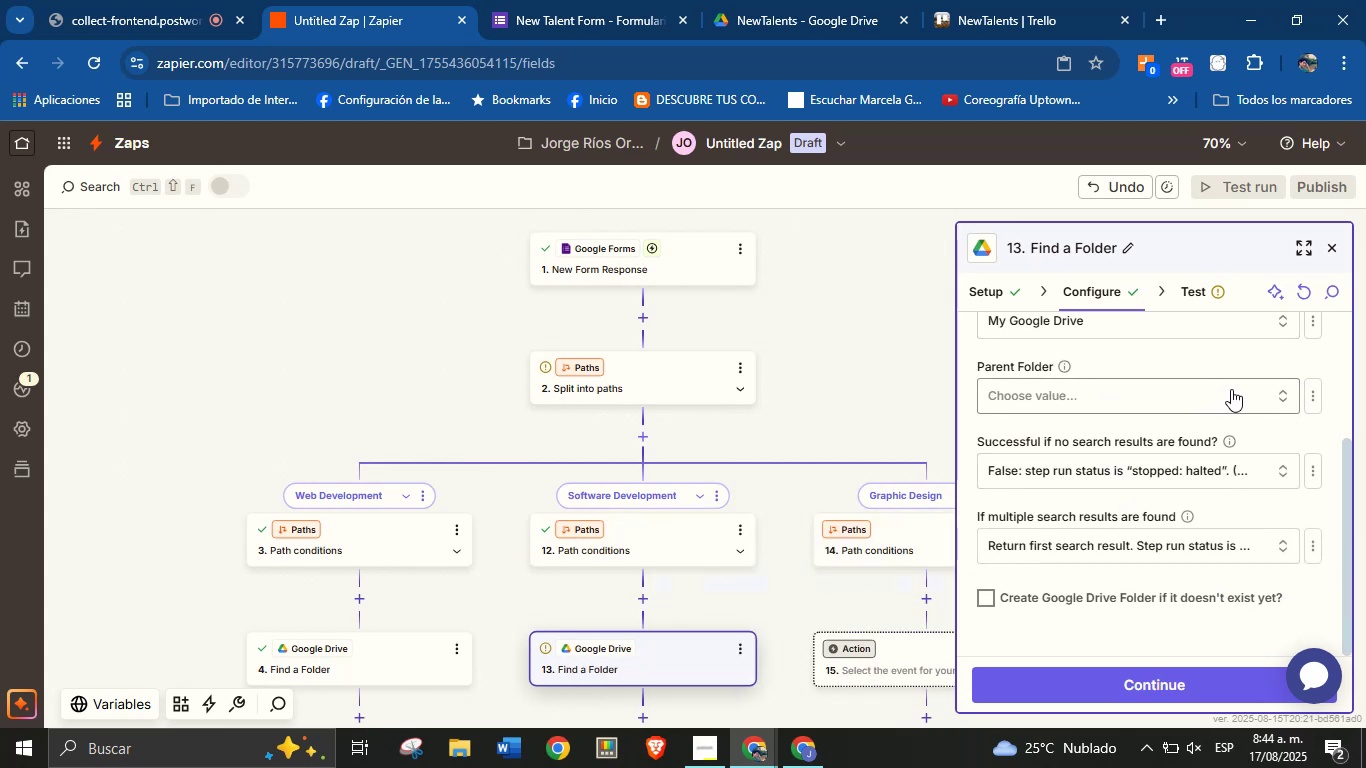 
left_click([1253, 400])
 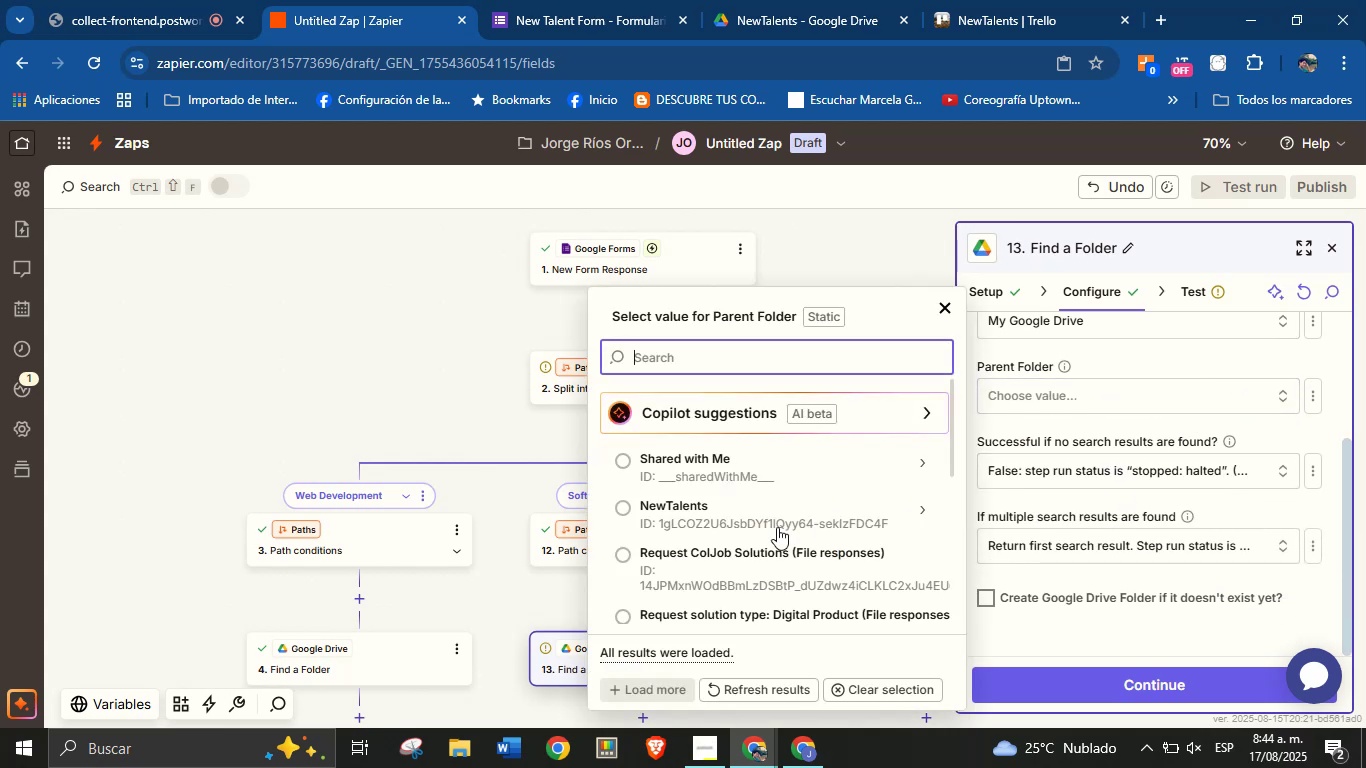 
left_click([774, 521])
 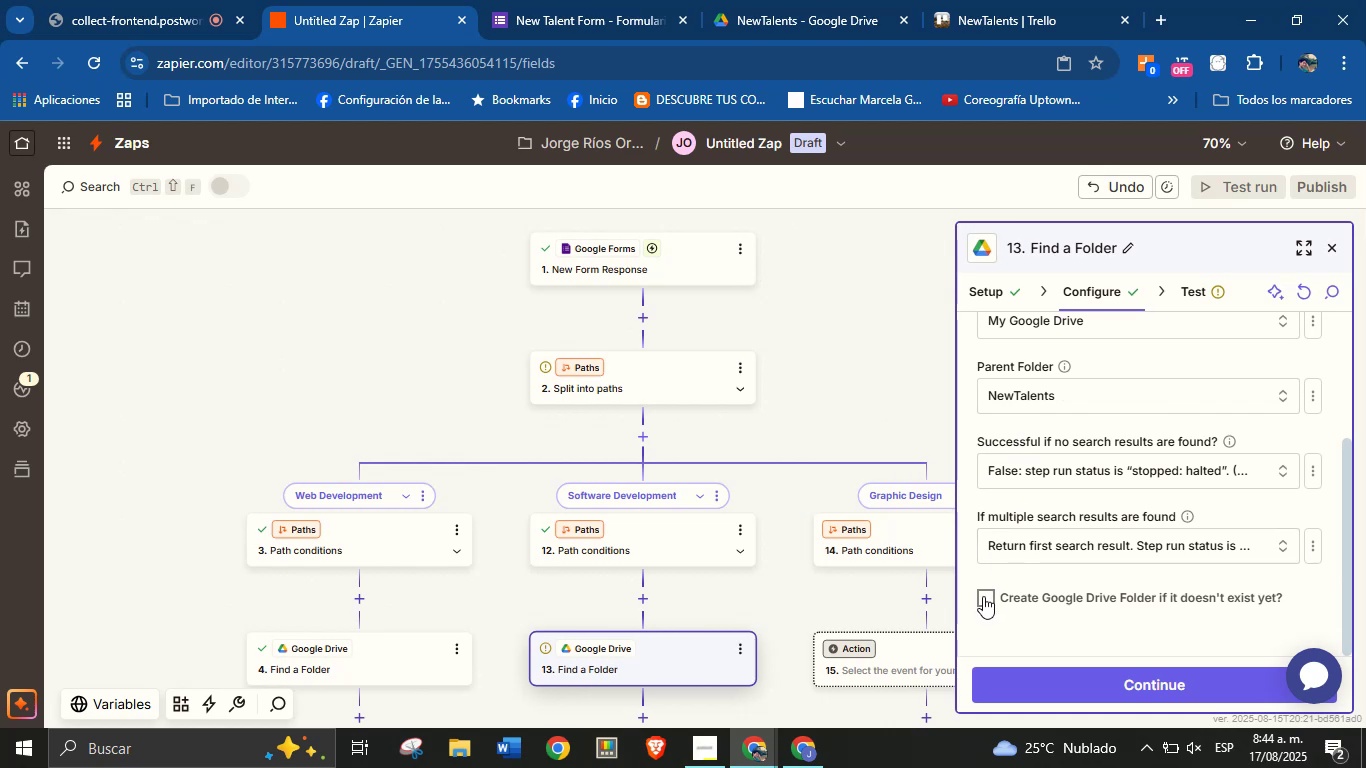 
wait(6.19)
 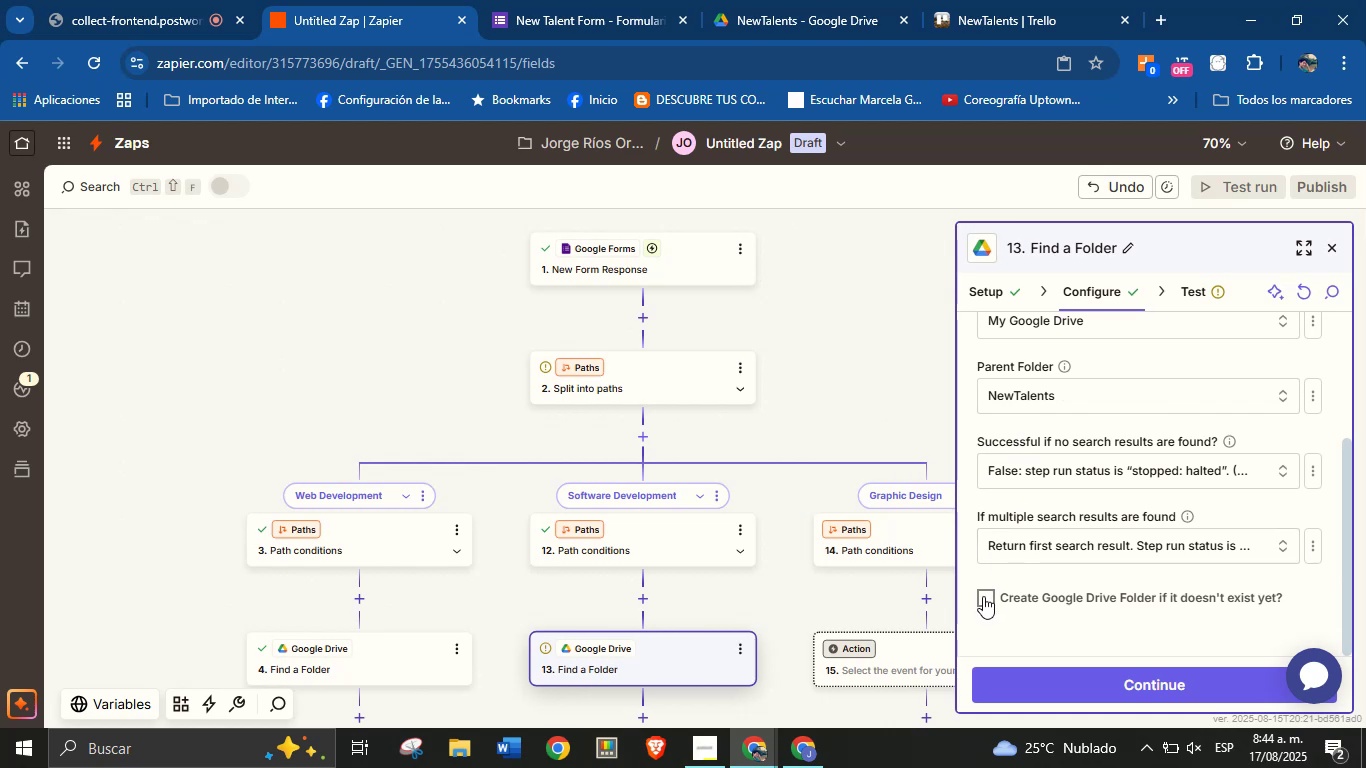 
left_click([983, 596])
 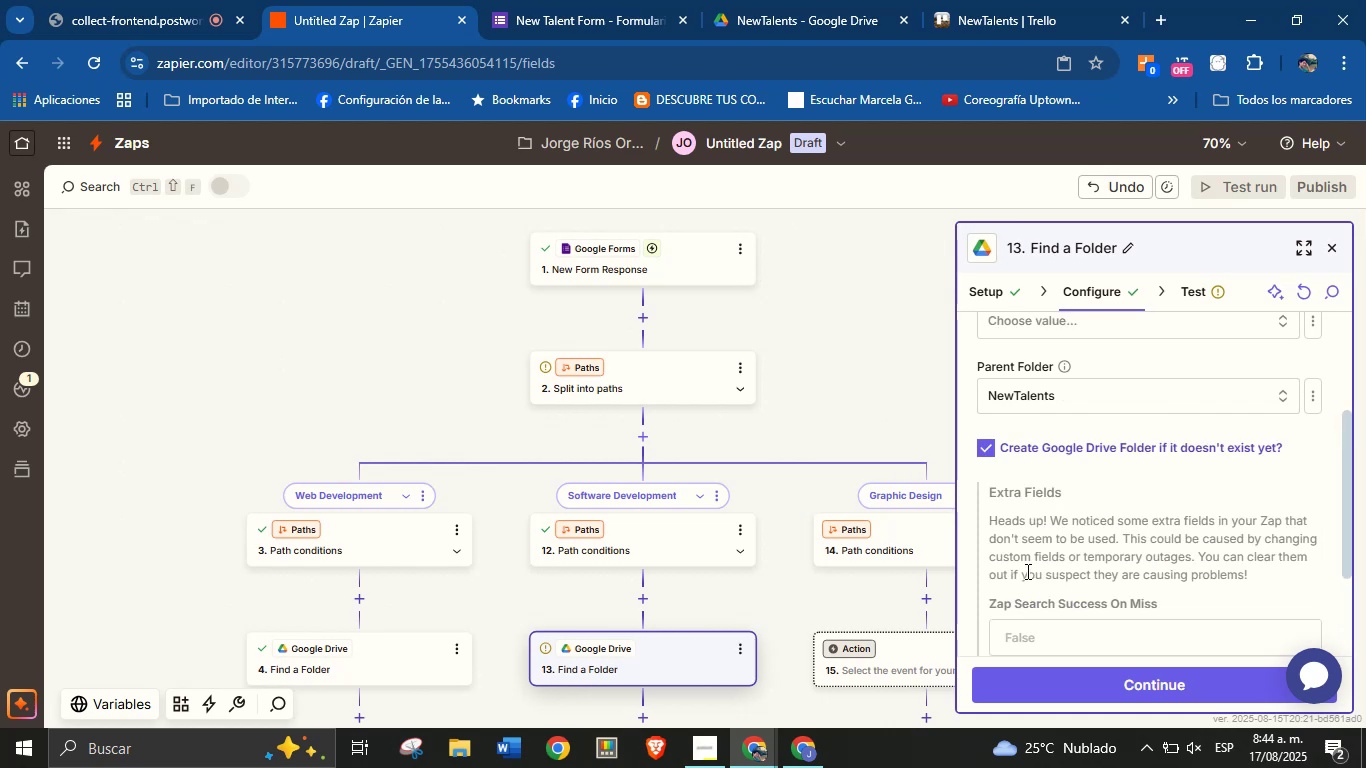 
scroll: coordinate [1104, 532], scroll_direction: down, amount: 9.0
 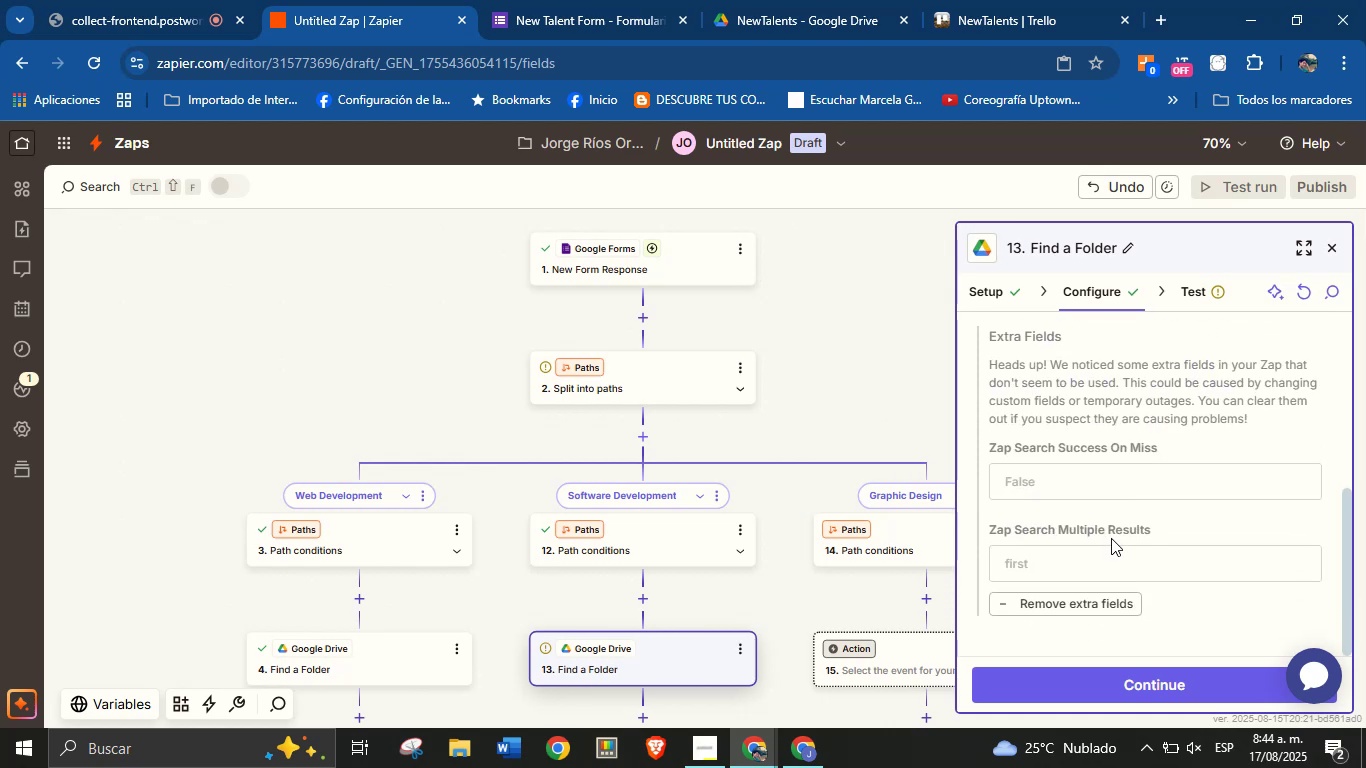 
scroll: coordinate [1112, 538], scroll_direction: up, amount: 2.0
 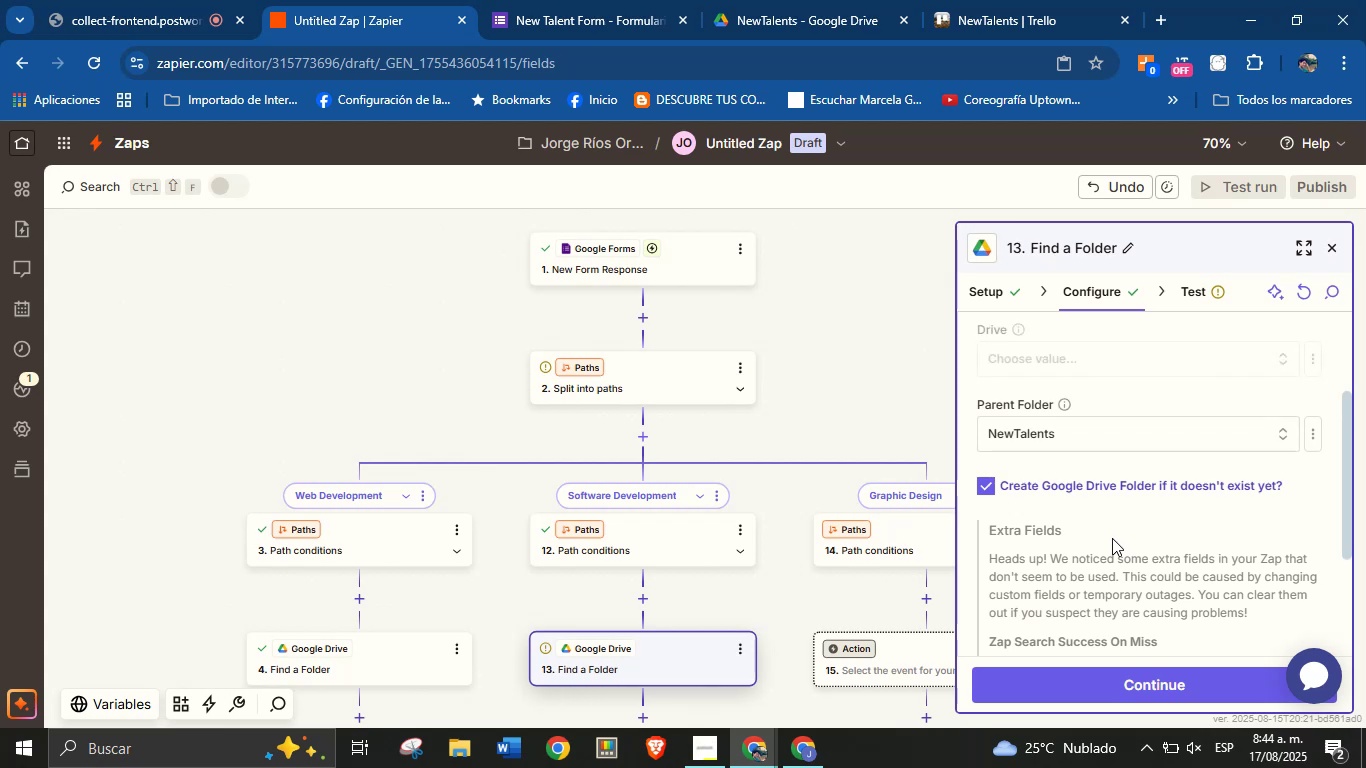 
scroll: coordinate [1101, 556], scroll_direction: down, amount: 8.0
 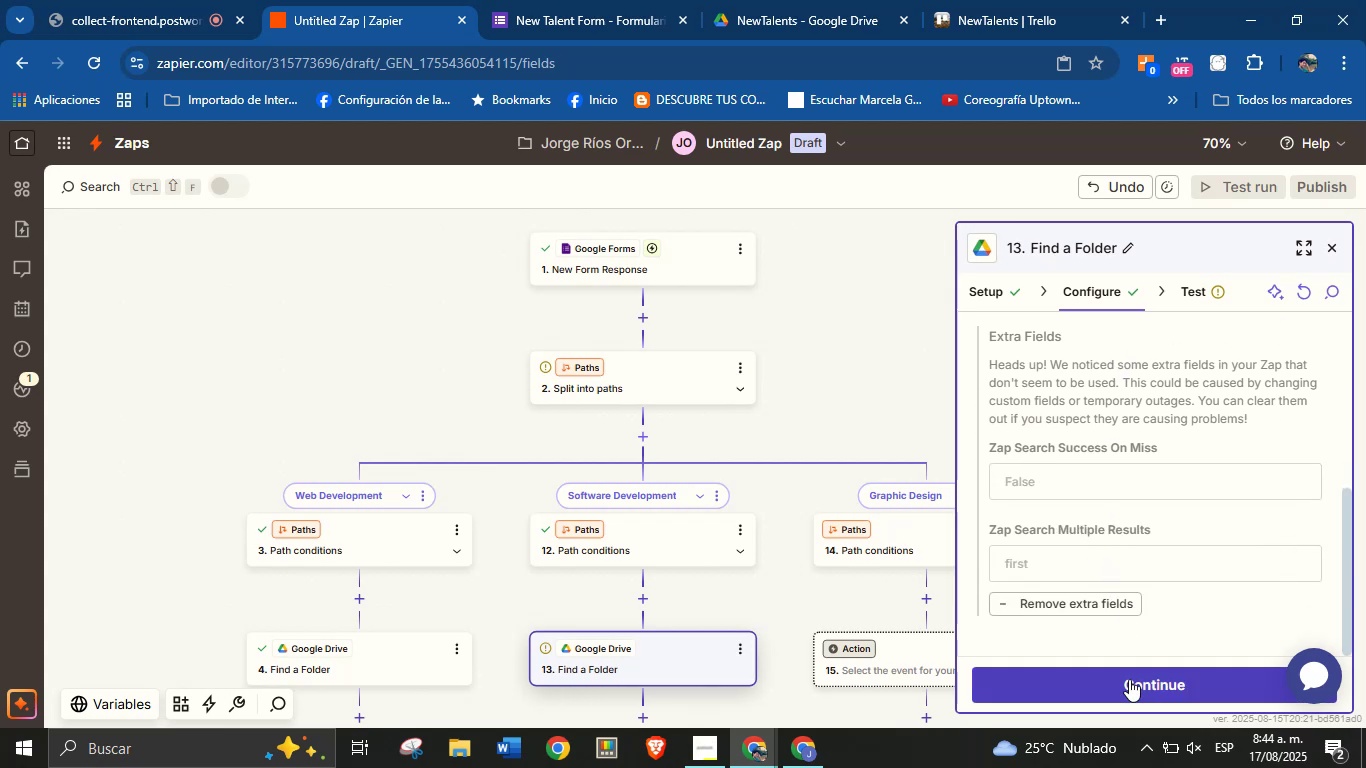 
left_click([1128, 679])
 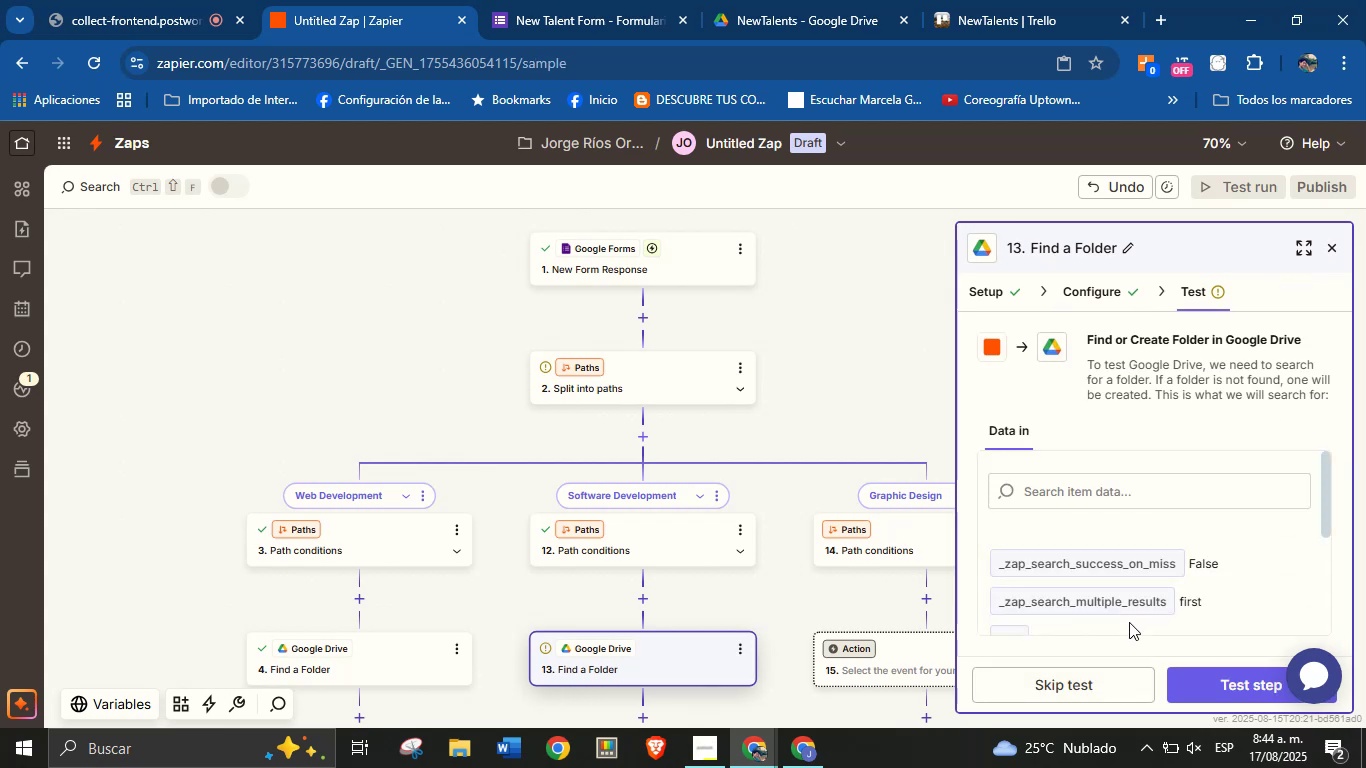 
scroll: coordinate [1142, 417], scroll_direction: down, amount: 6.0
 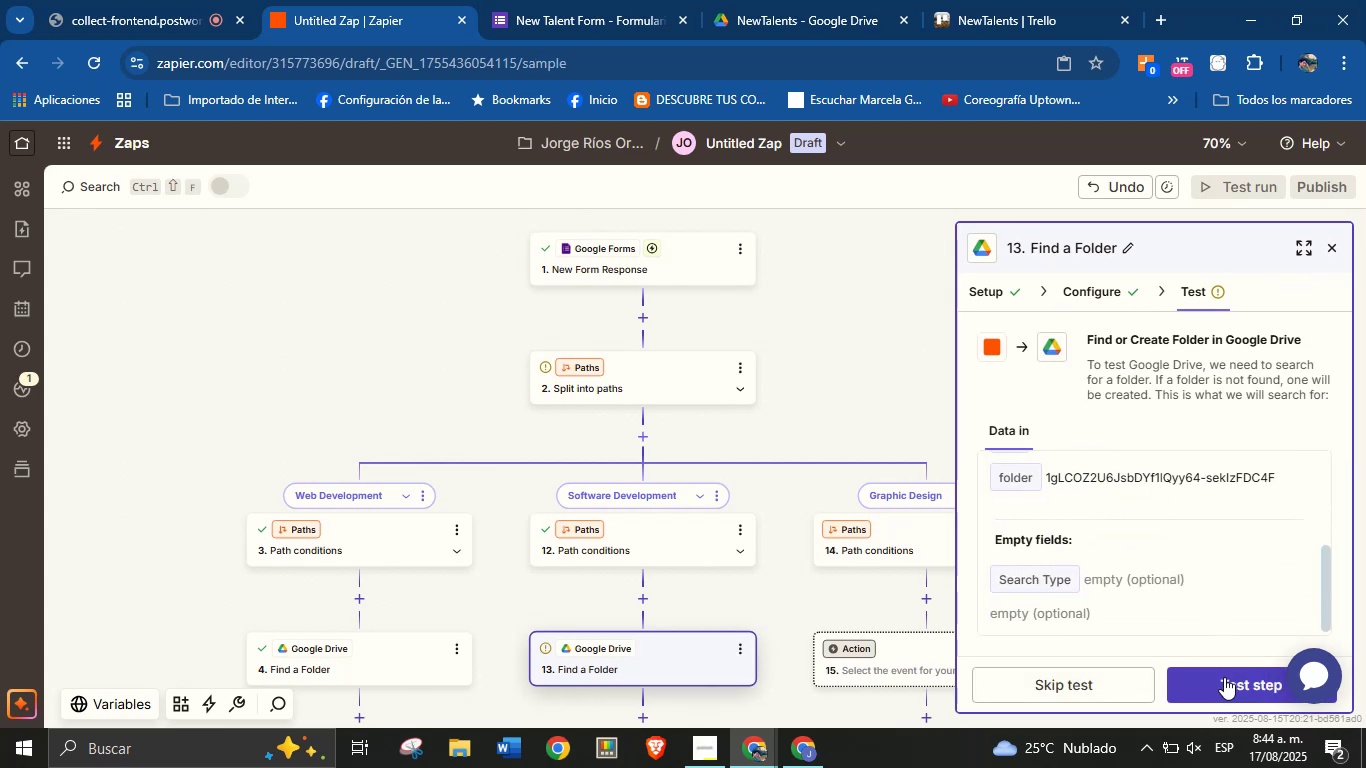 
left_click([1224, 677])
 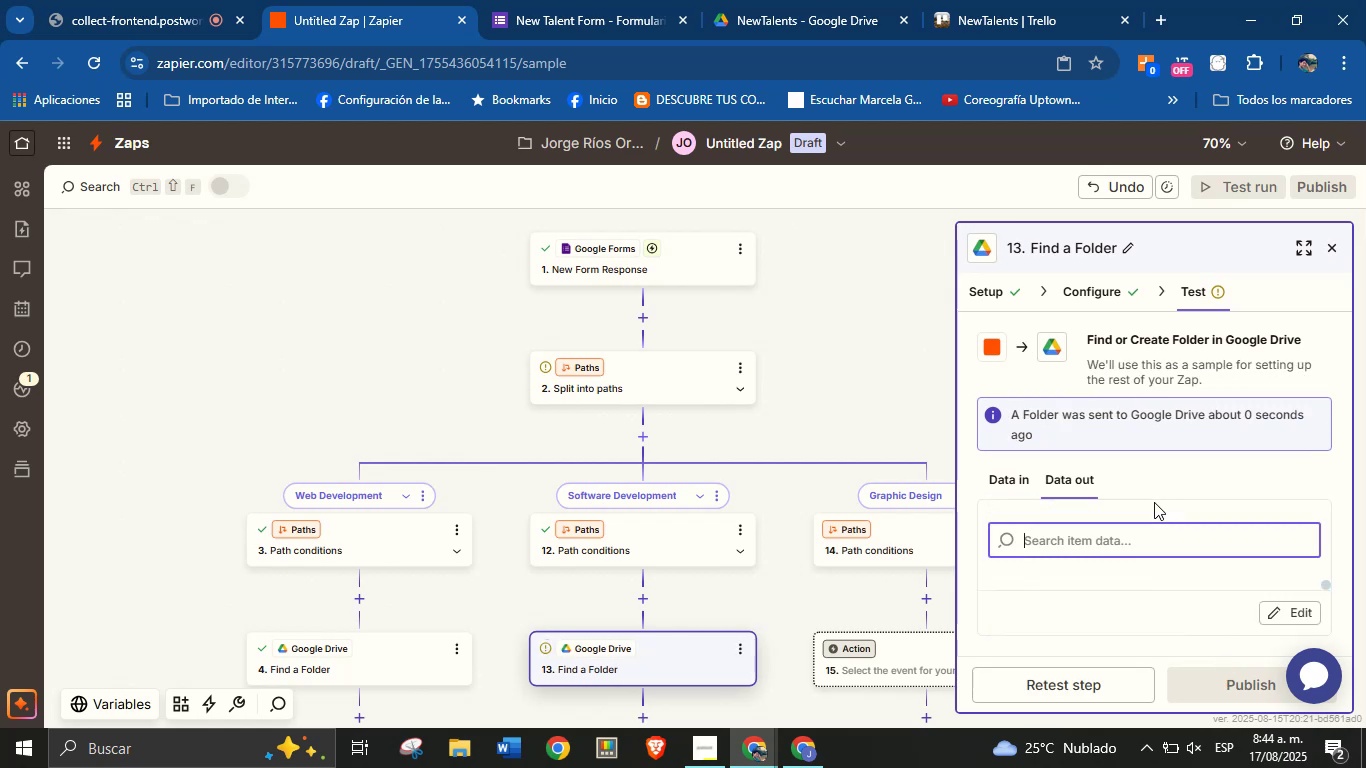 
left_click_drag(start_coordinate=[859, 411], to_coordinate=[860, 357])
 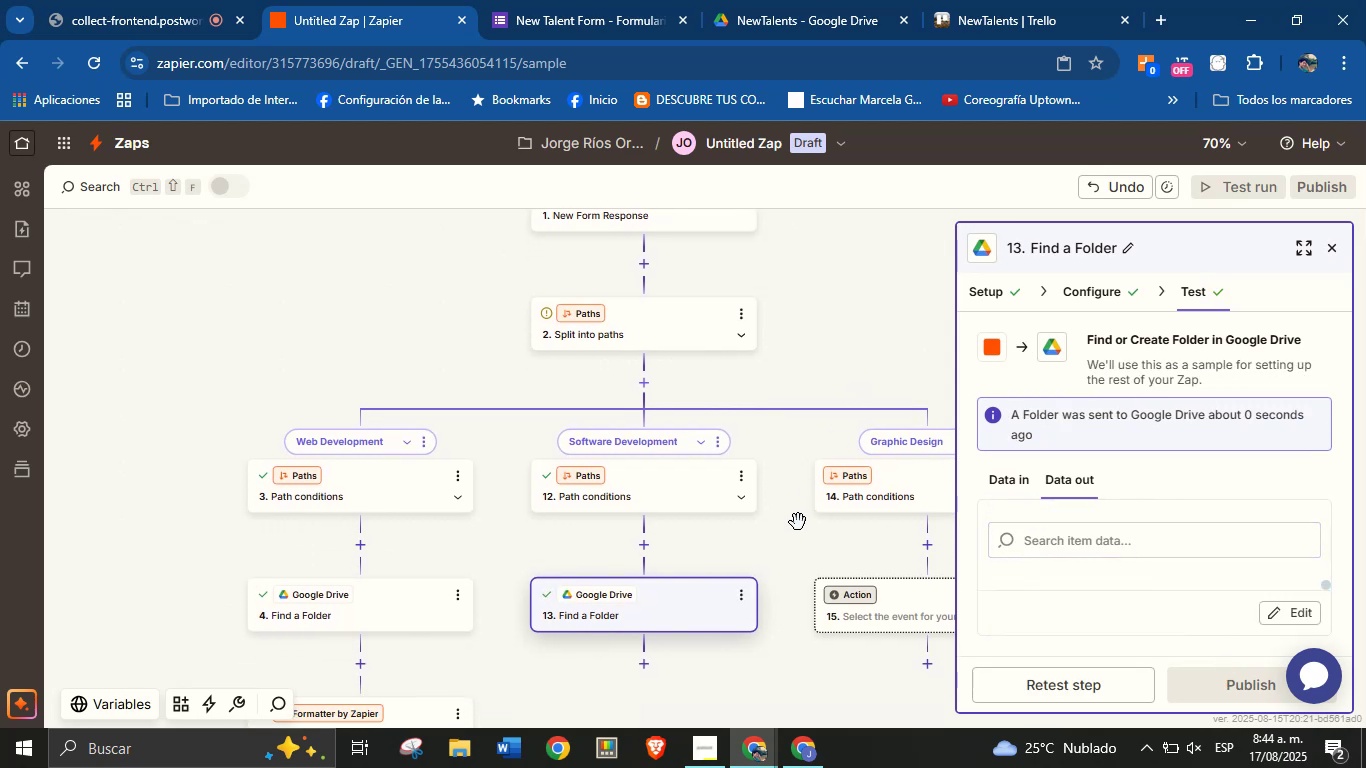 
left_click_drag(start_coordinate=[795, 537], to_coordinate=[794, 444])
 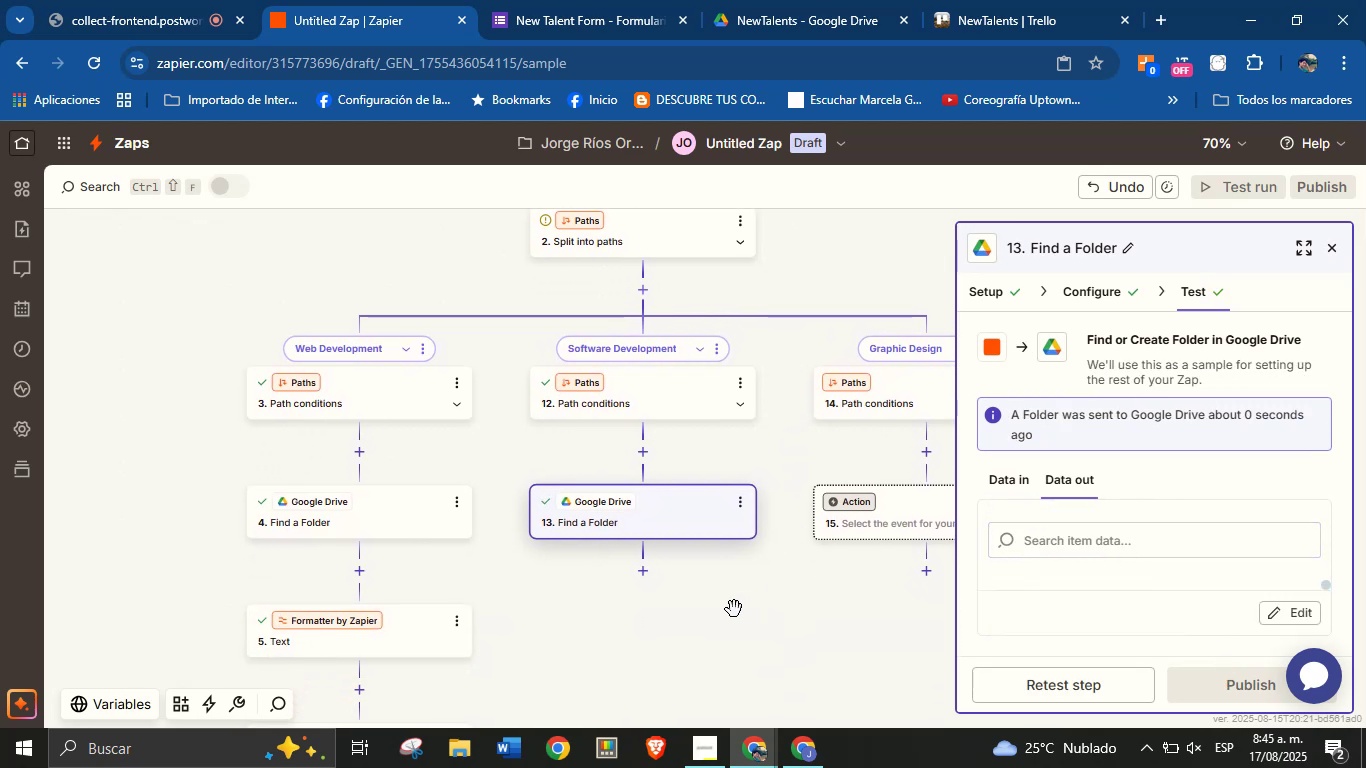 
left_click_drag(start_coordinate=[739, 622], to_coordinate=[737, 584])
 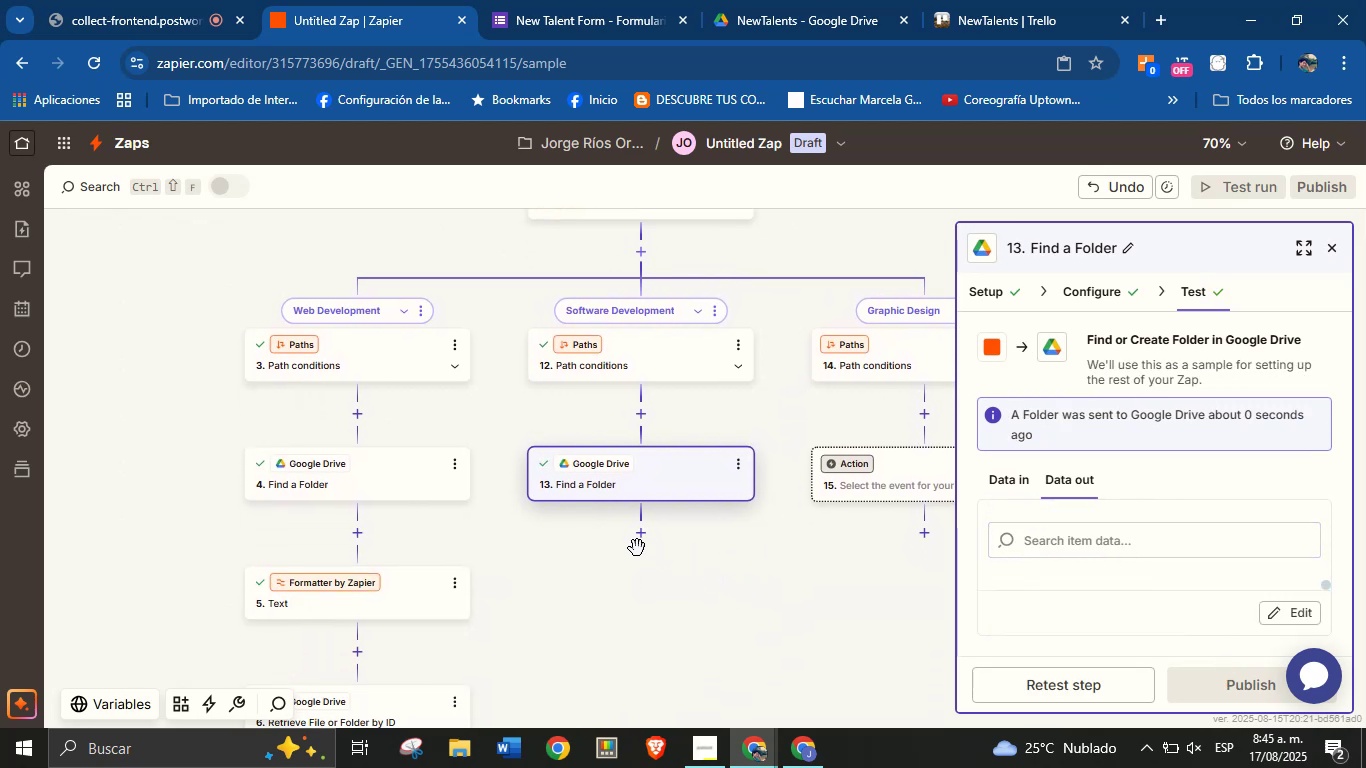 
left_click([640, 534])
 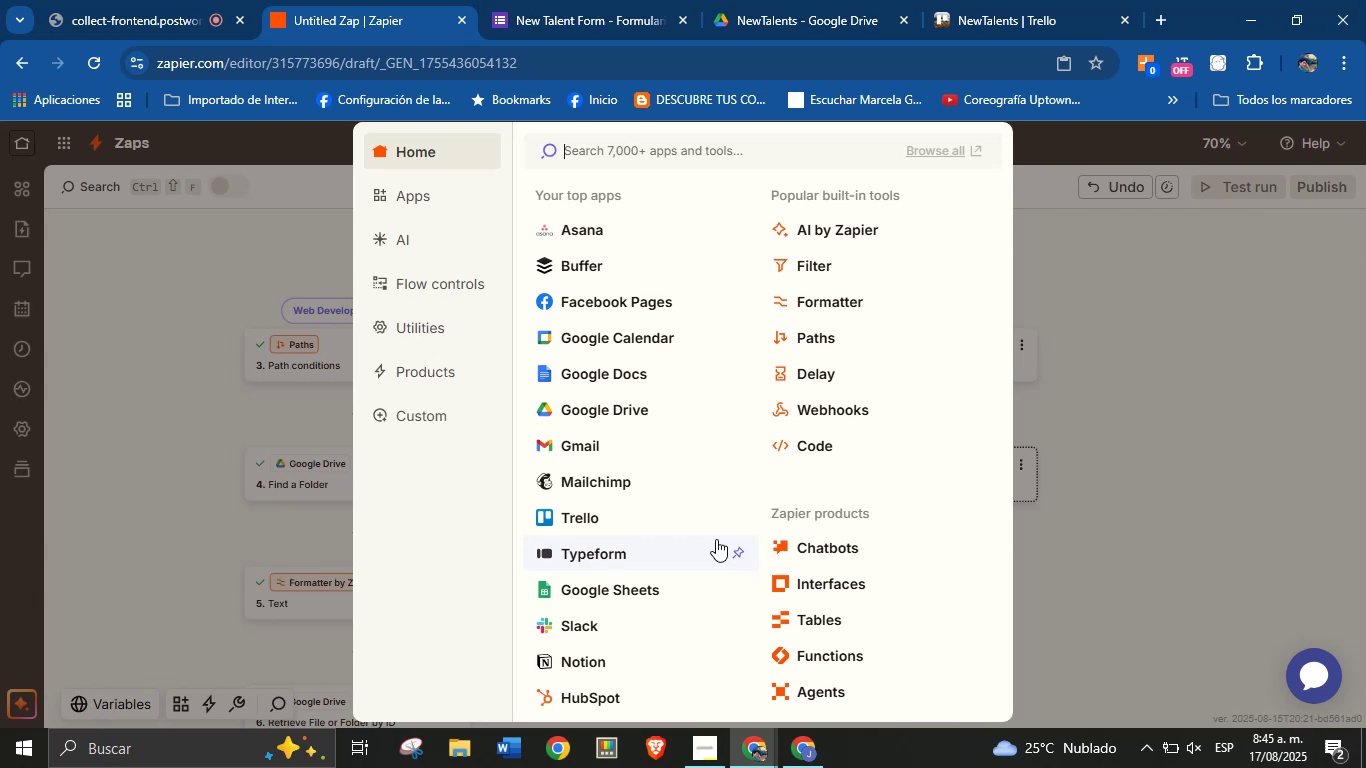 
wait(18.95)
 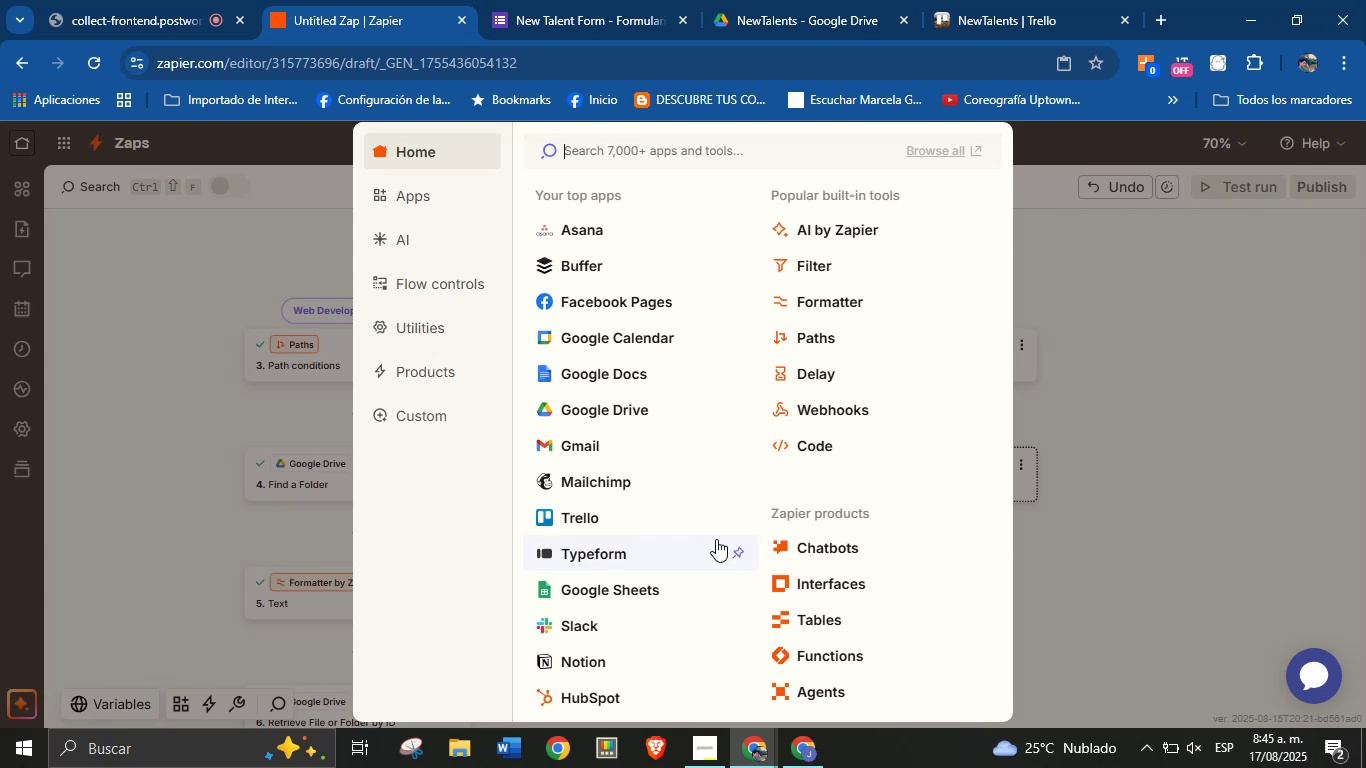 
left_click([1122, 497])
 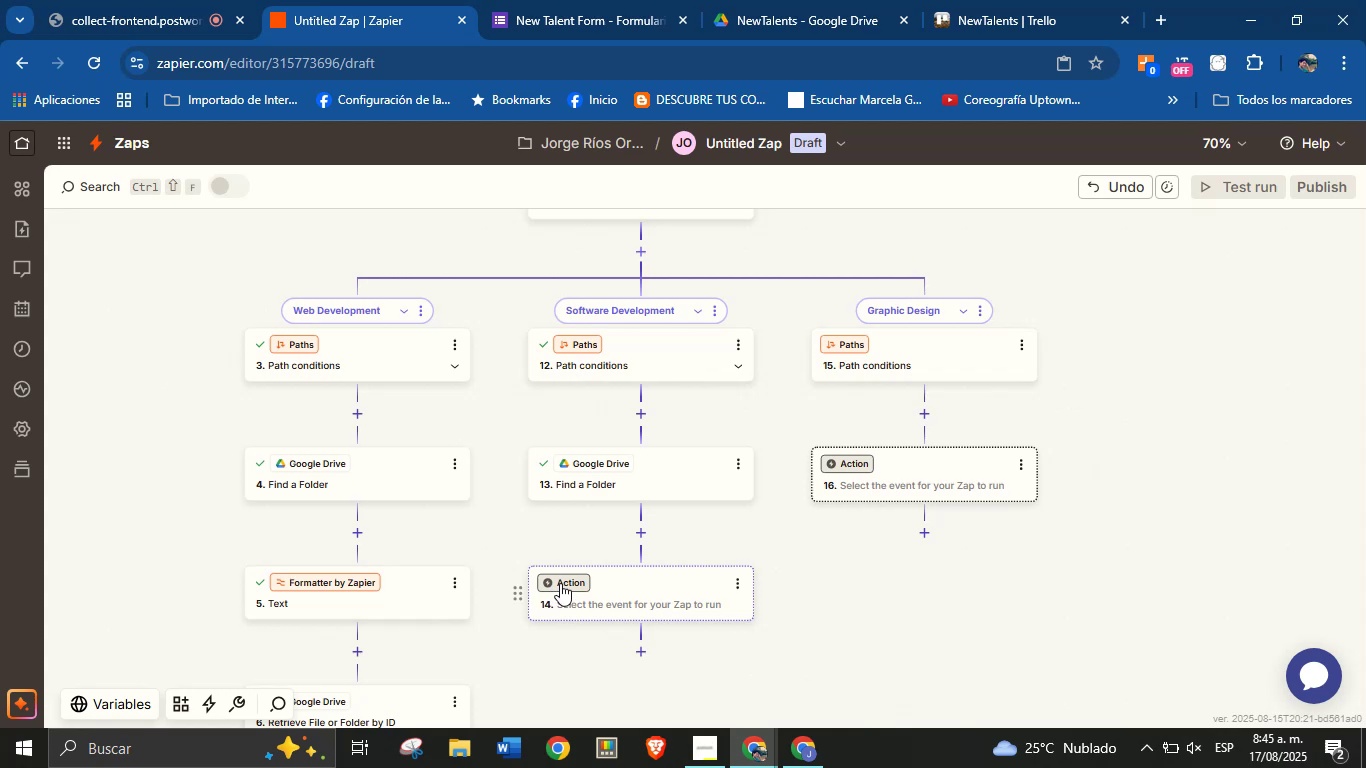 
left_click([562, 580])
 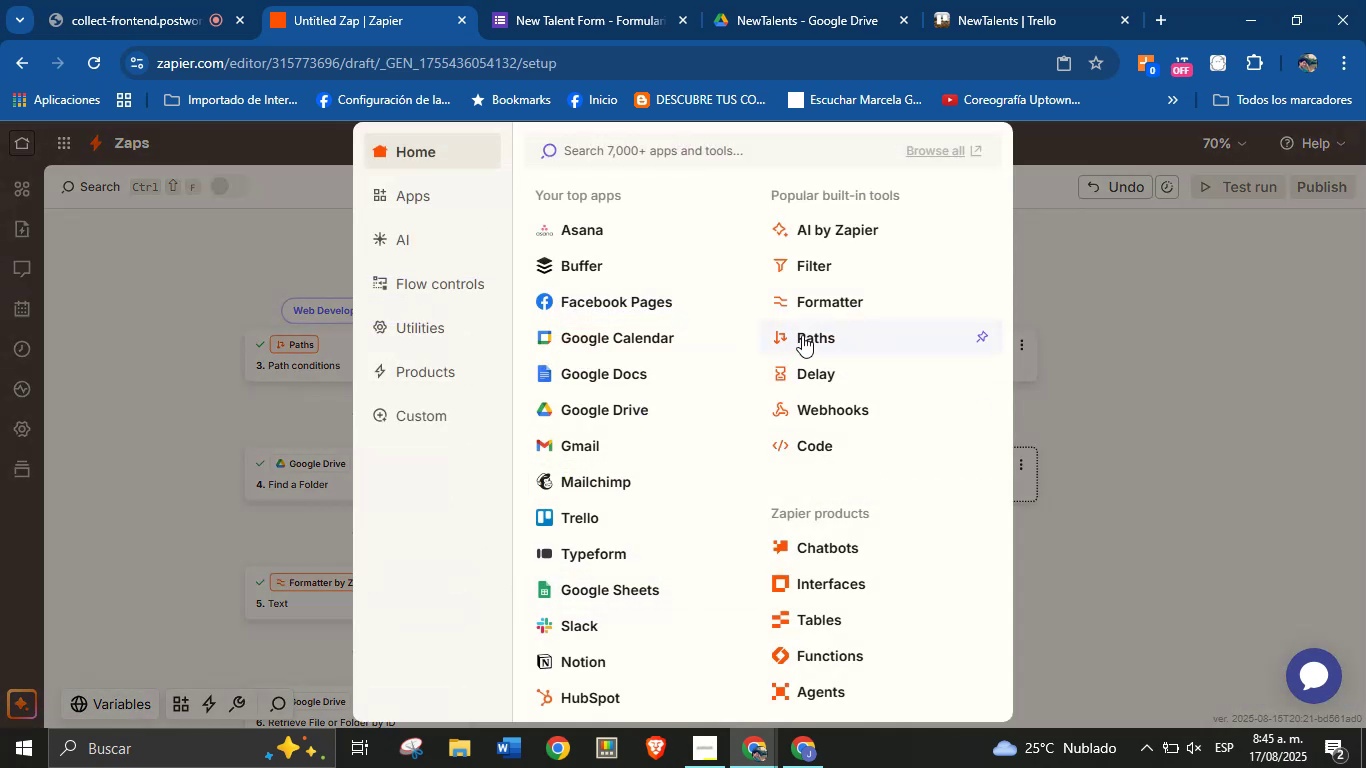 
wait(5.58)
 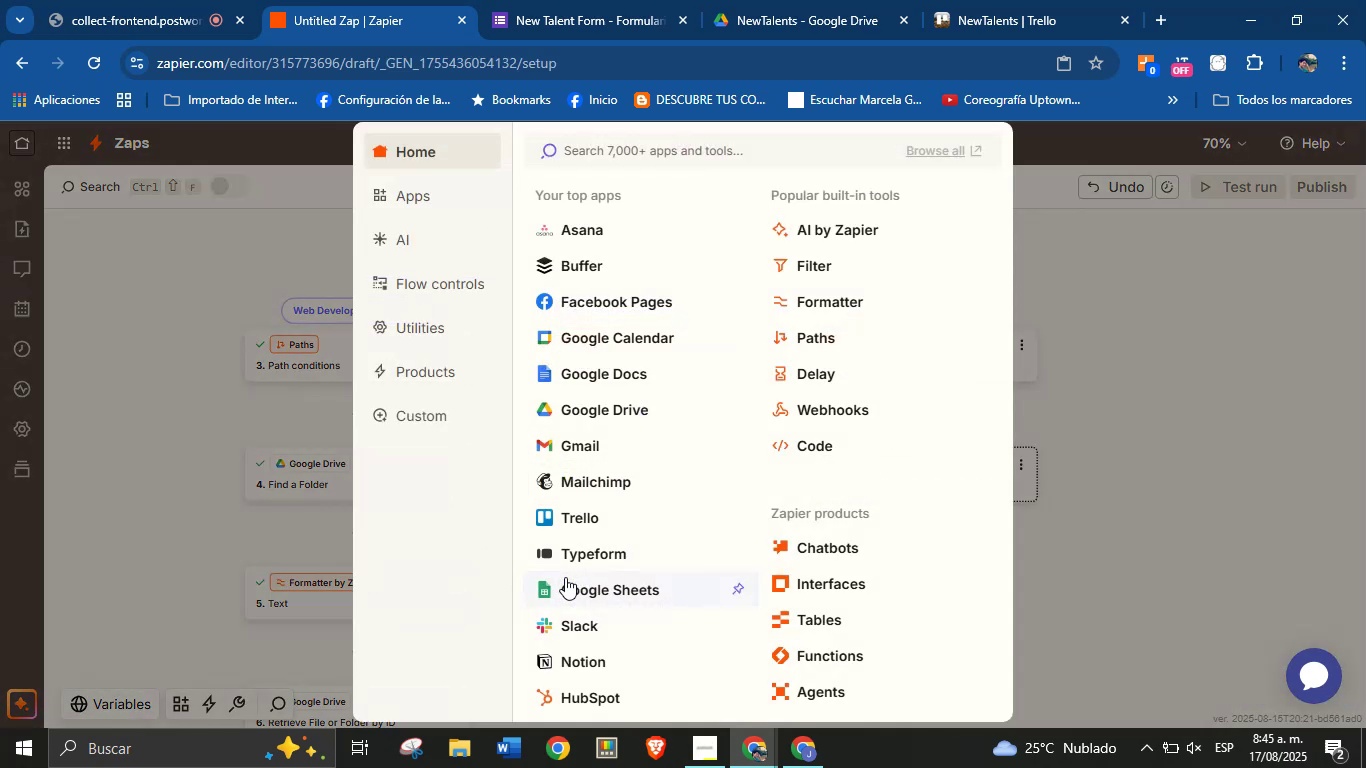 
left_click([821, 305])
 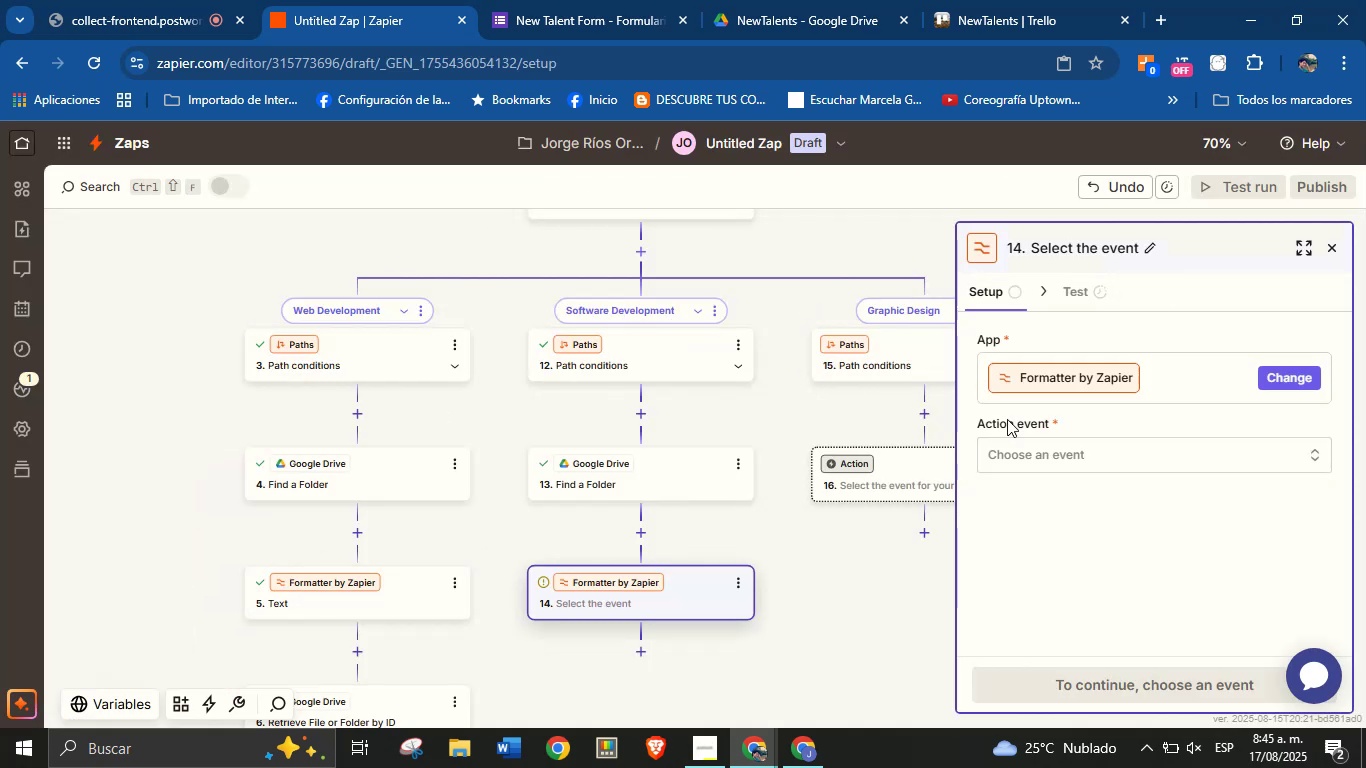 
left_click([1041, 453])
 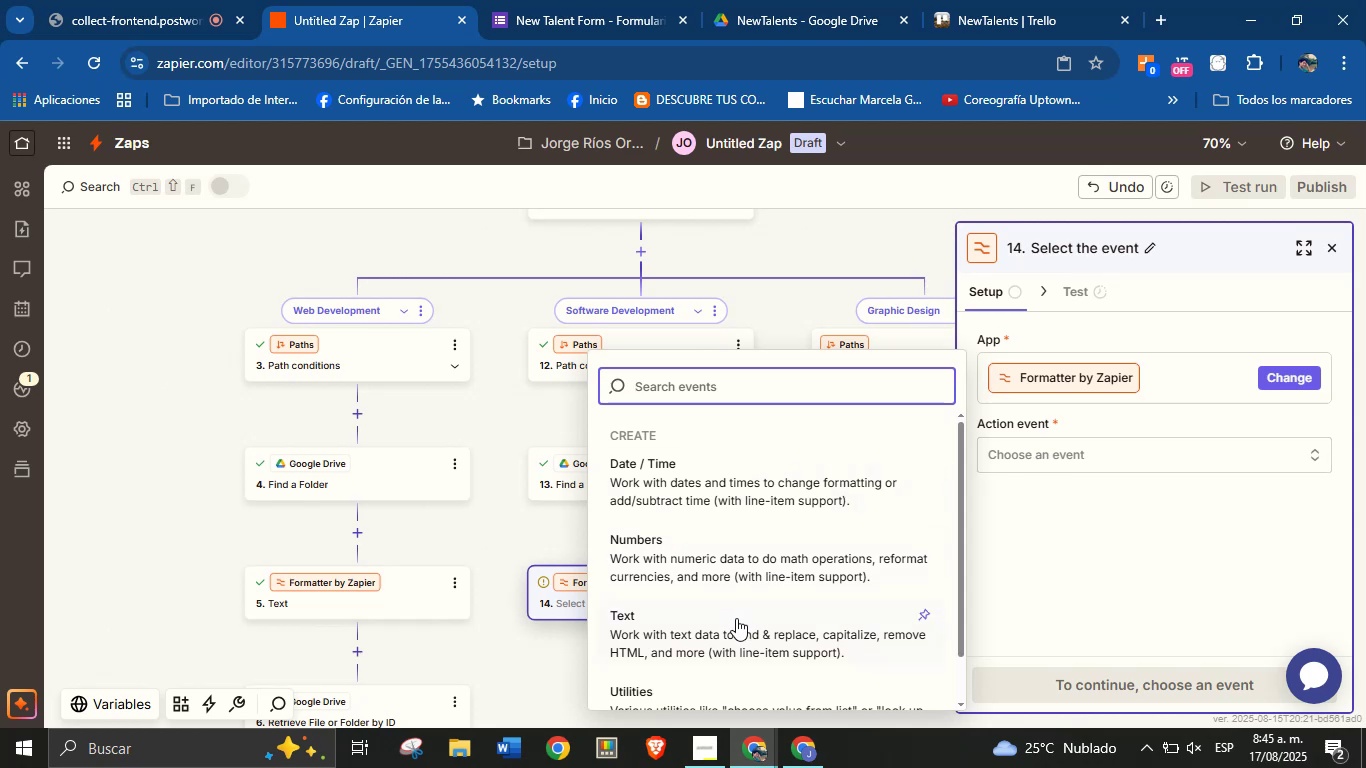 
left_click([734, 623])
 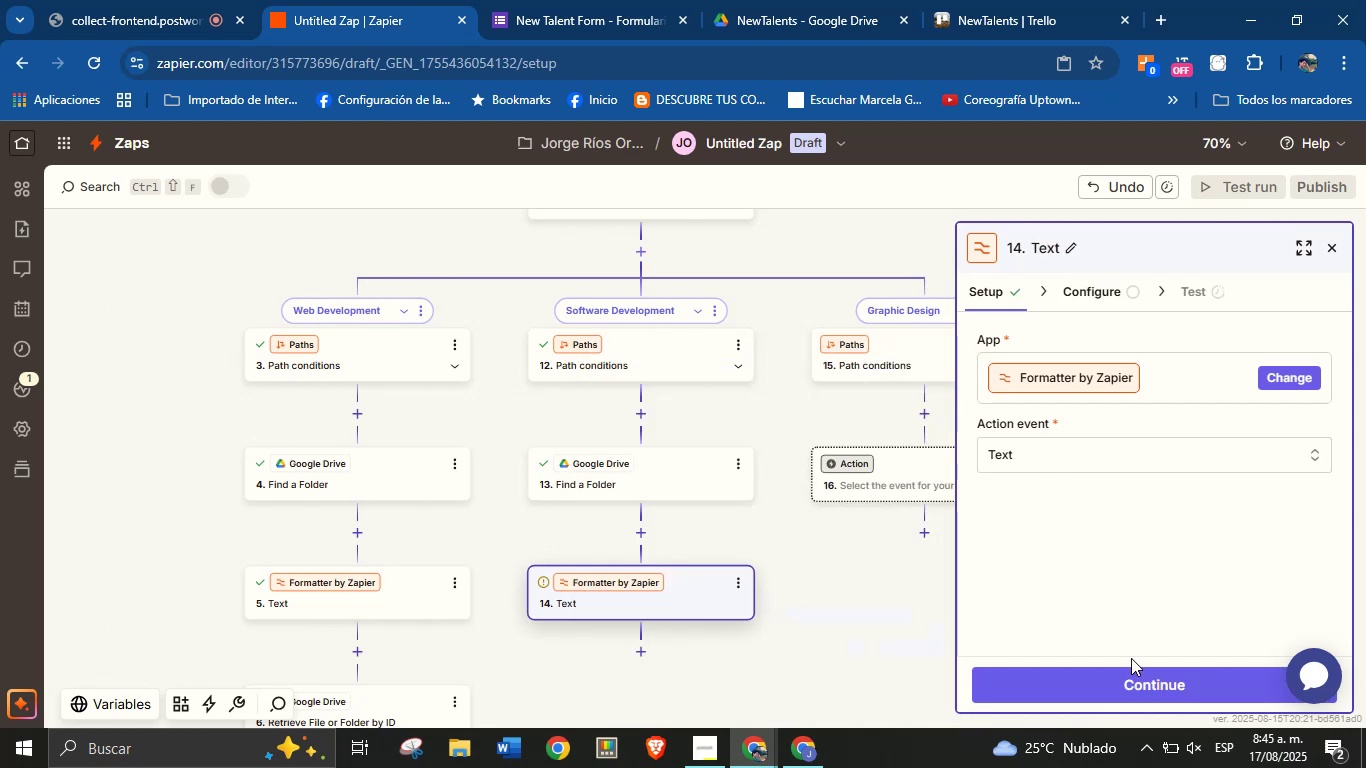 
left_click([1132, 676])
 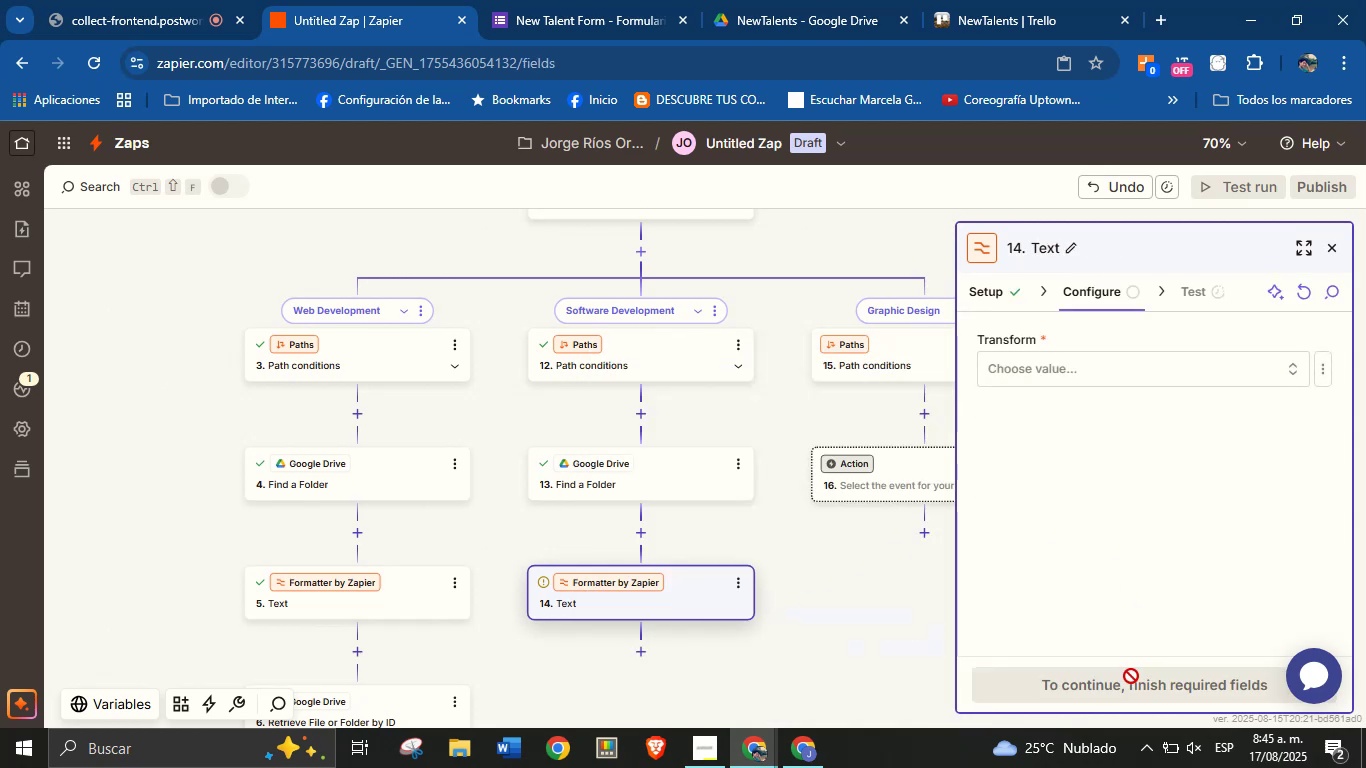 
left_click([1094, 380])
 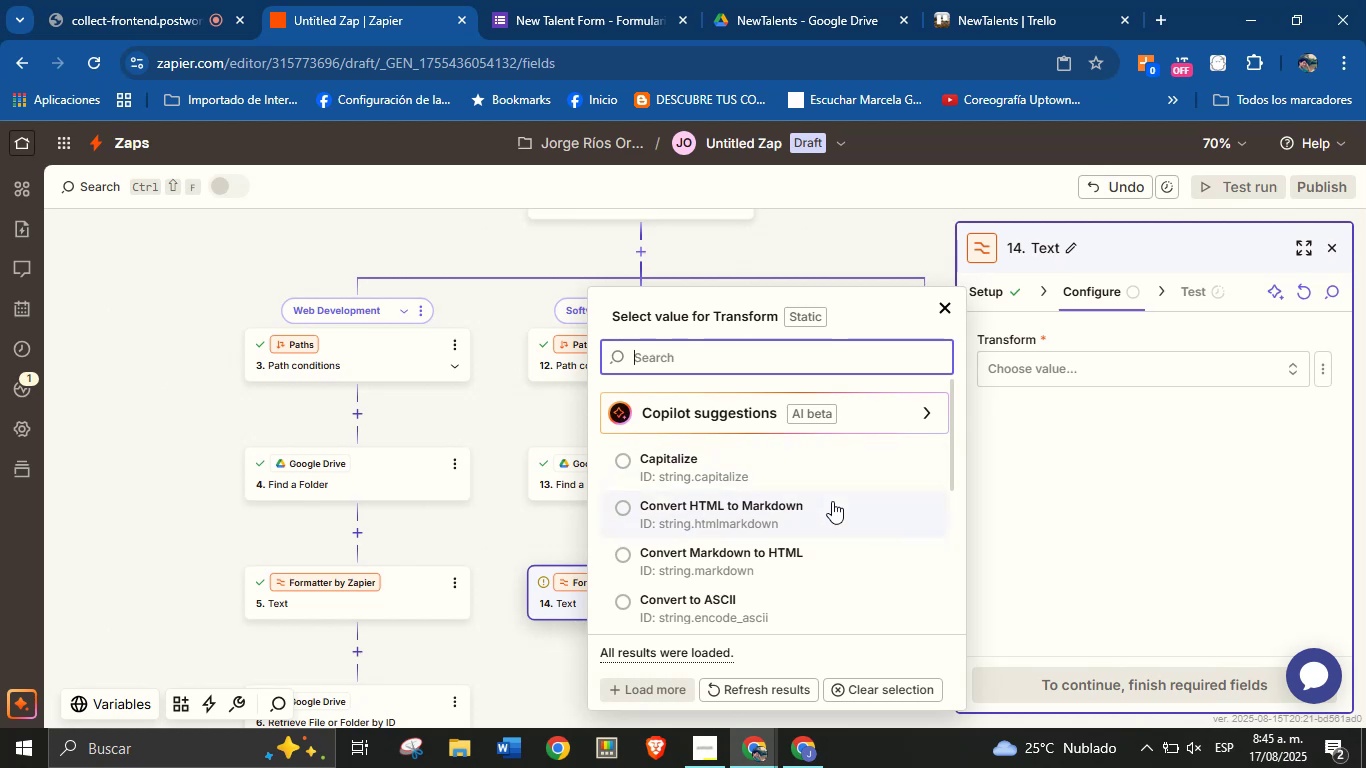 
scroll: coordinate [812, 517], scroll_direction: down, amount: 5.0
 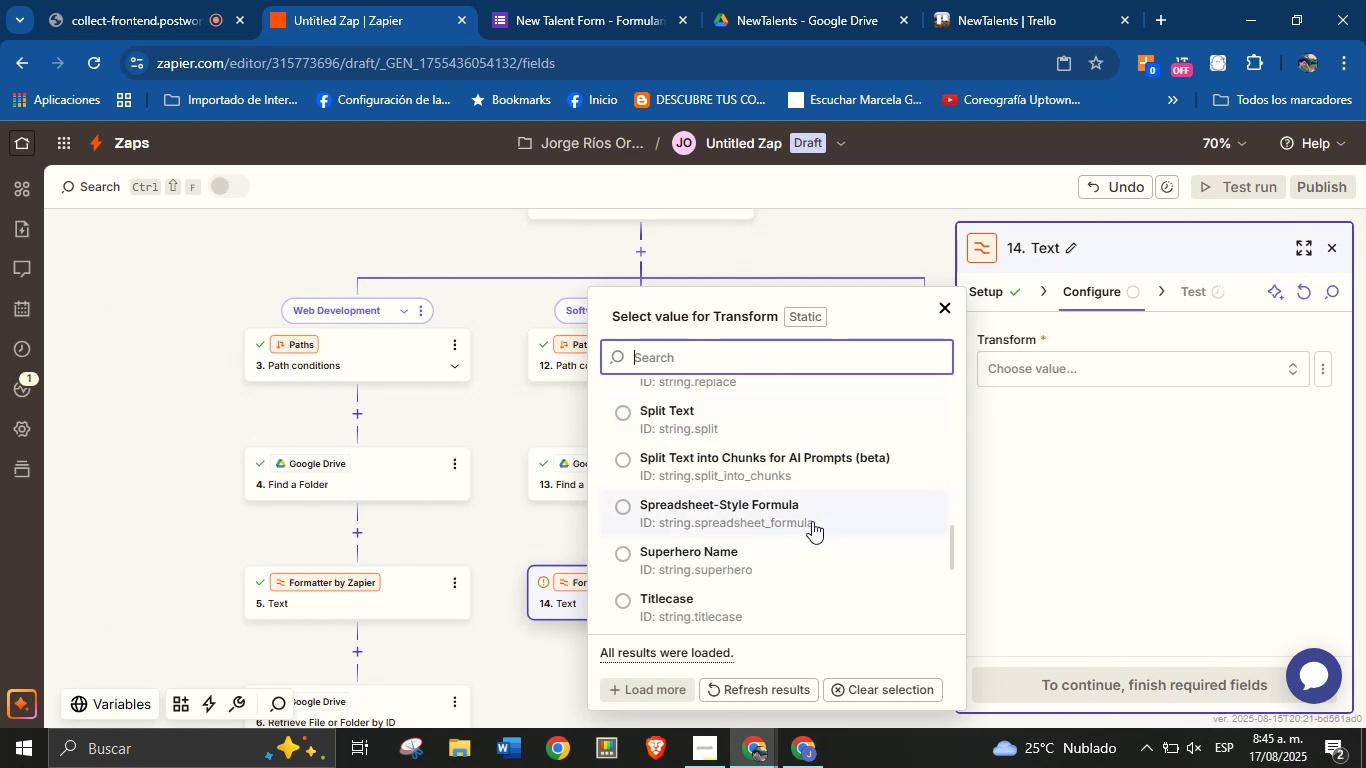 
scroll: coordinate [805, 514], scroll_direction: down, amount: 3.0
 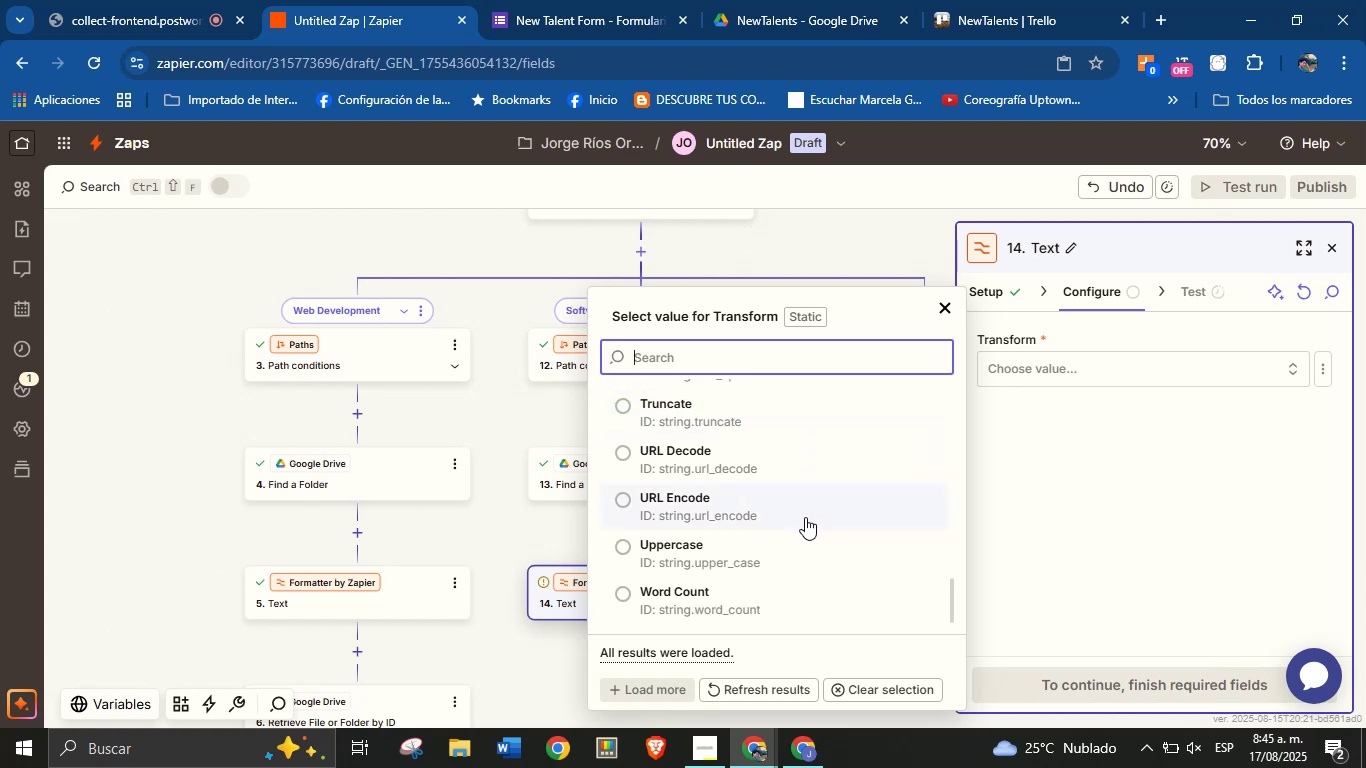 
scroll: coordinate [802, 516], scroll_direction: up, amount: 13.0
 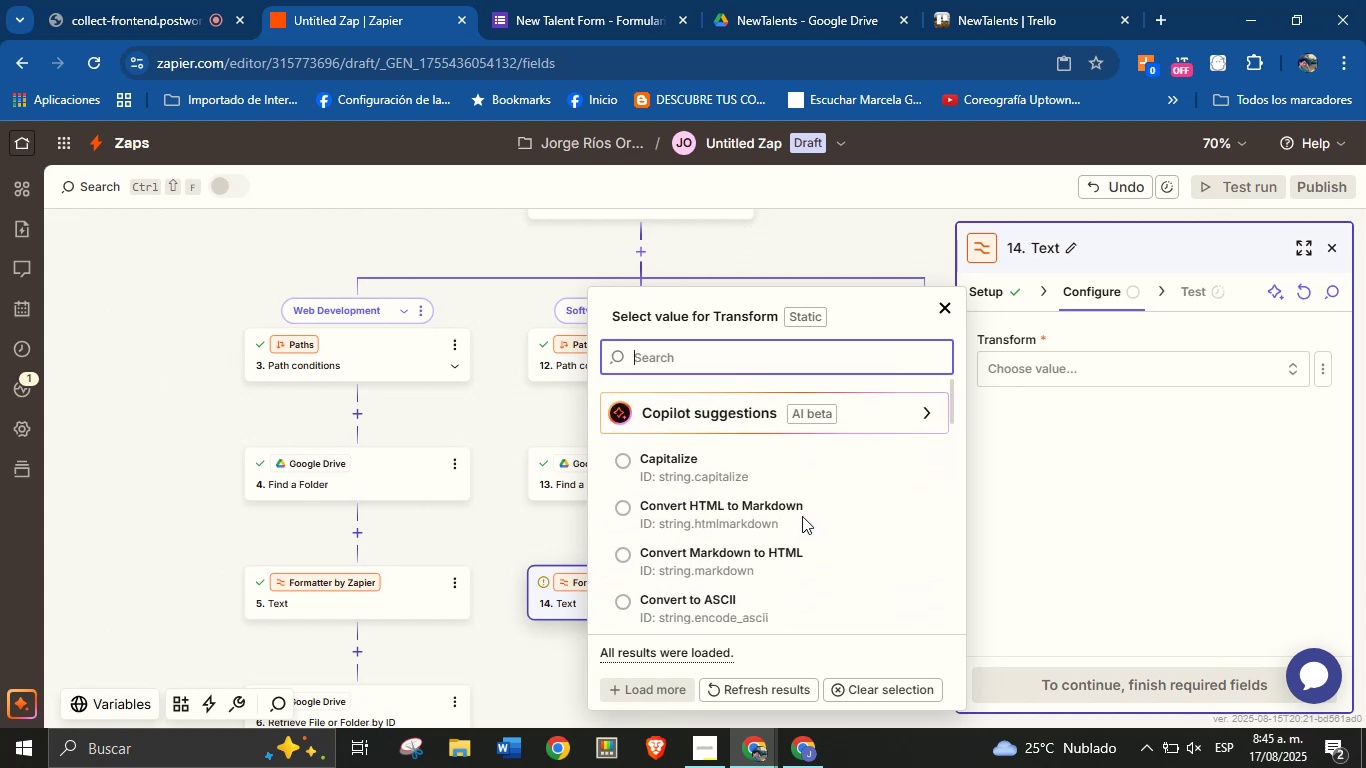 
scroll: coordinate [796, 501], scroll_direction: down, amount: 9.0
 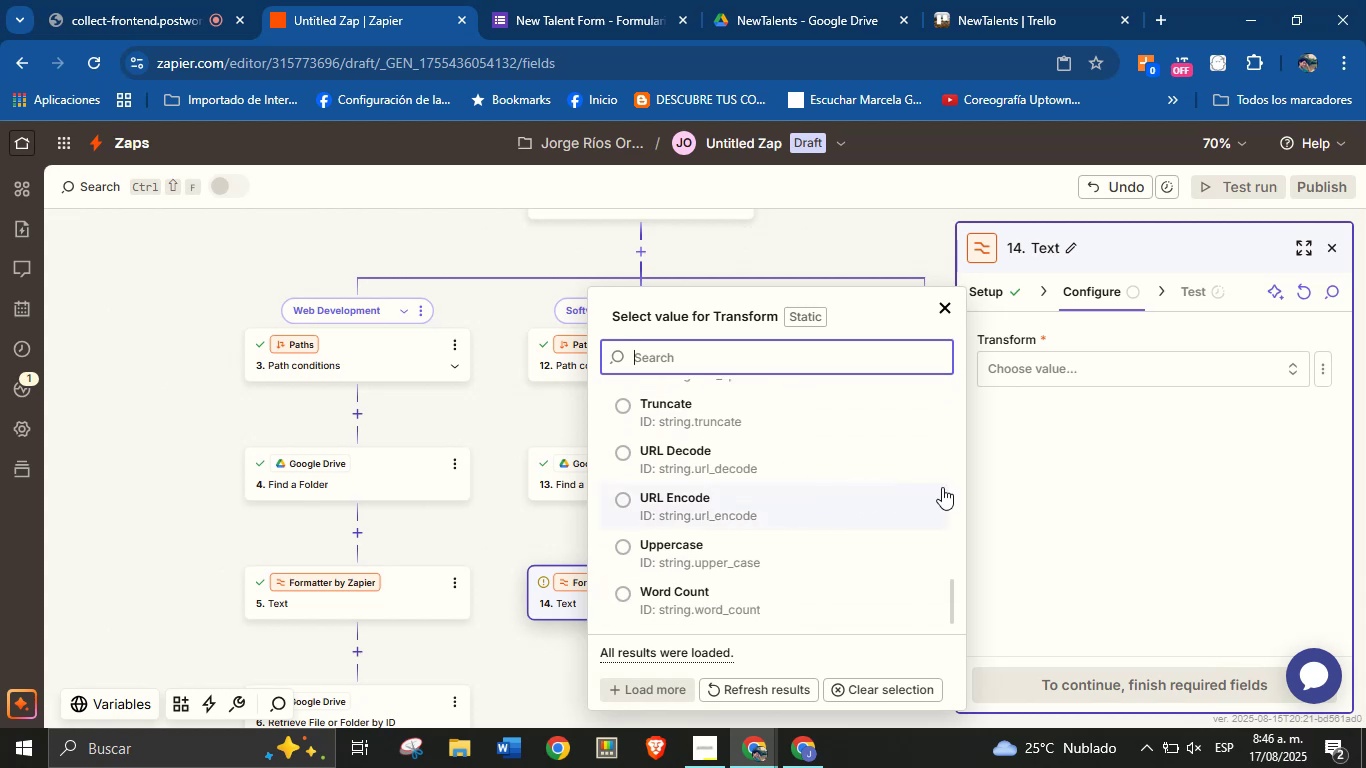 
left_click([1043, 480])
 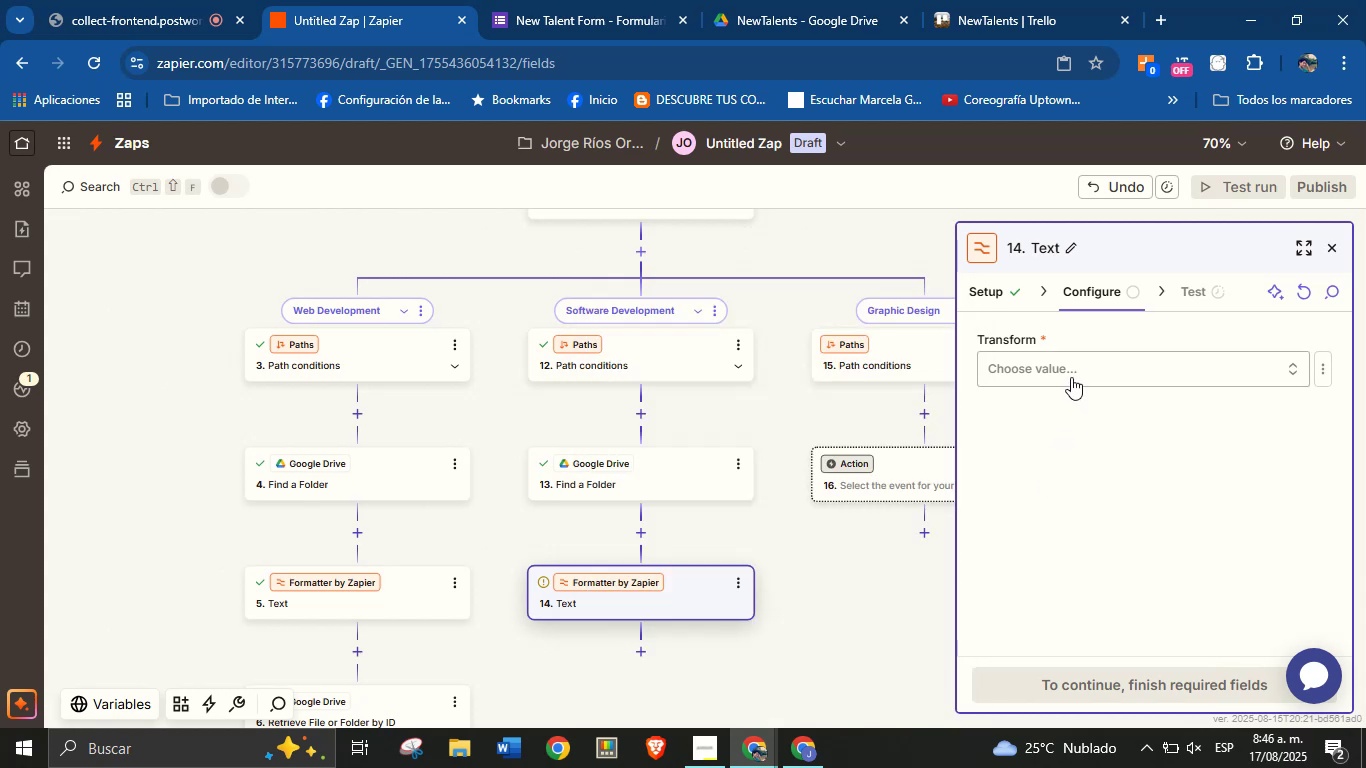 
left_click([1071, 374])
 